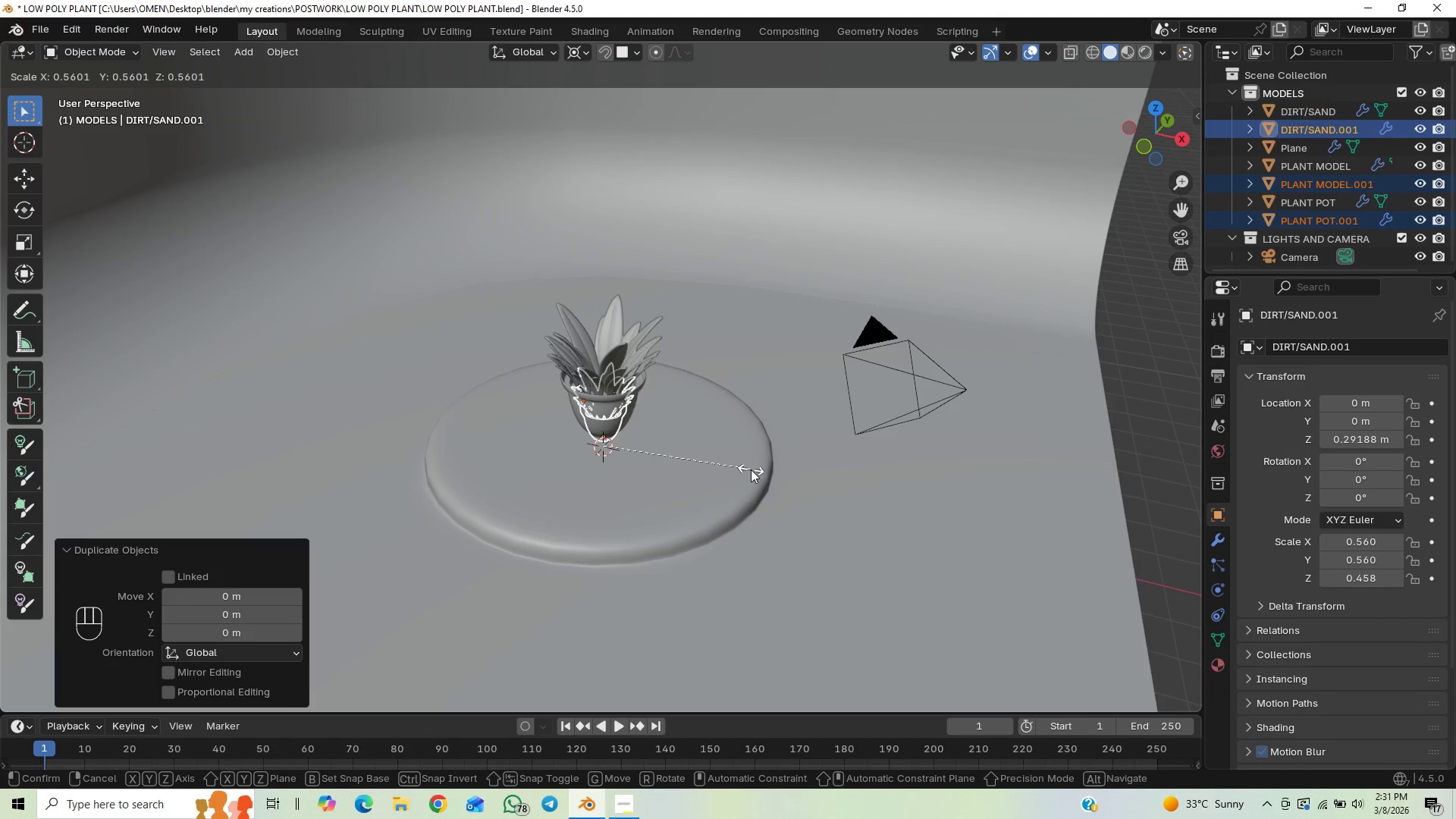 
wait(6.22)
 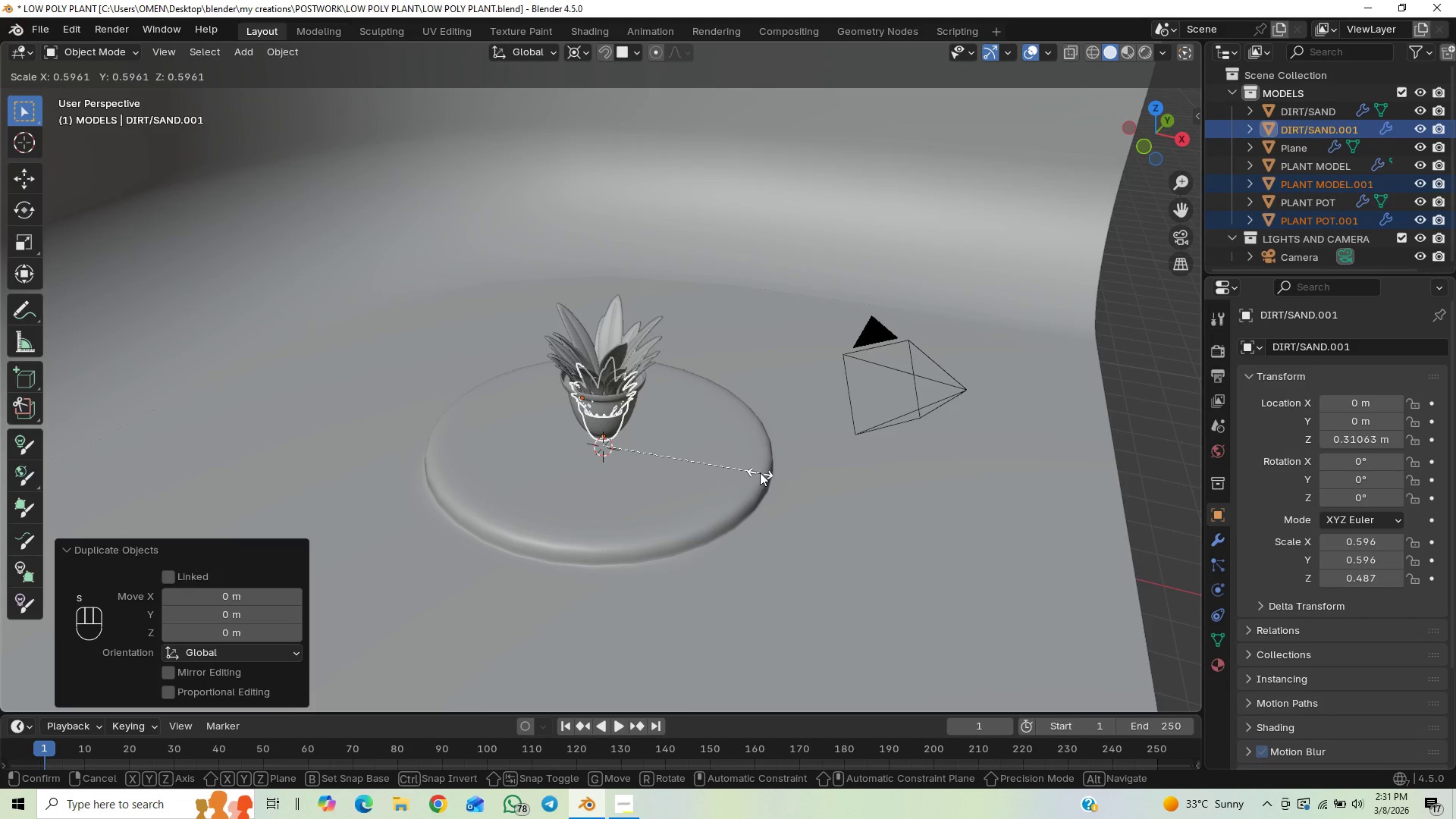 
left_click([751, 469])
 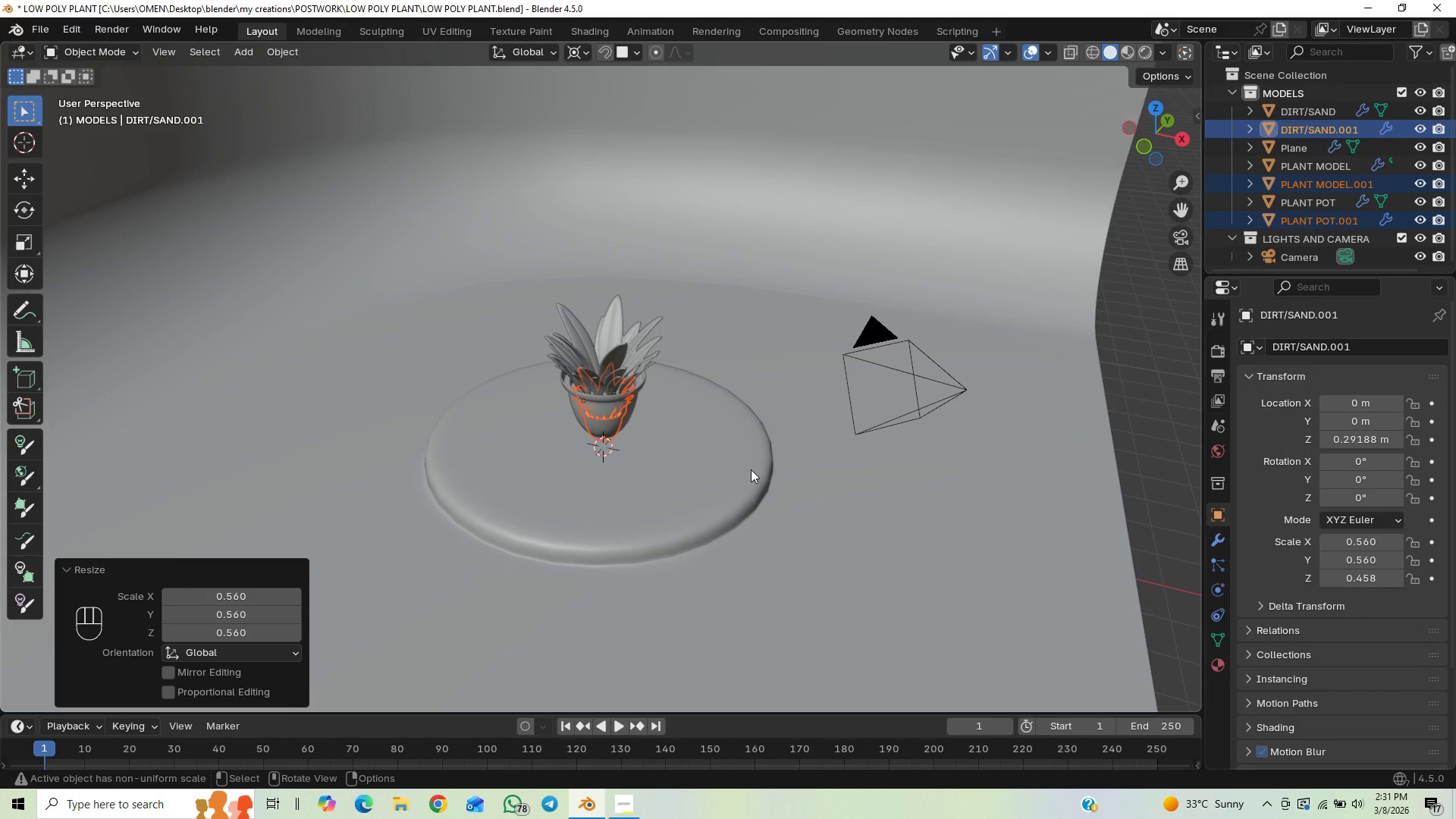 
type(GX)
 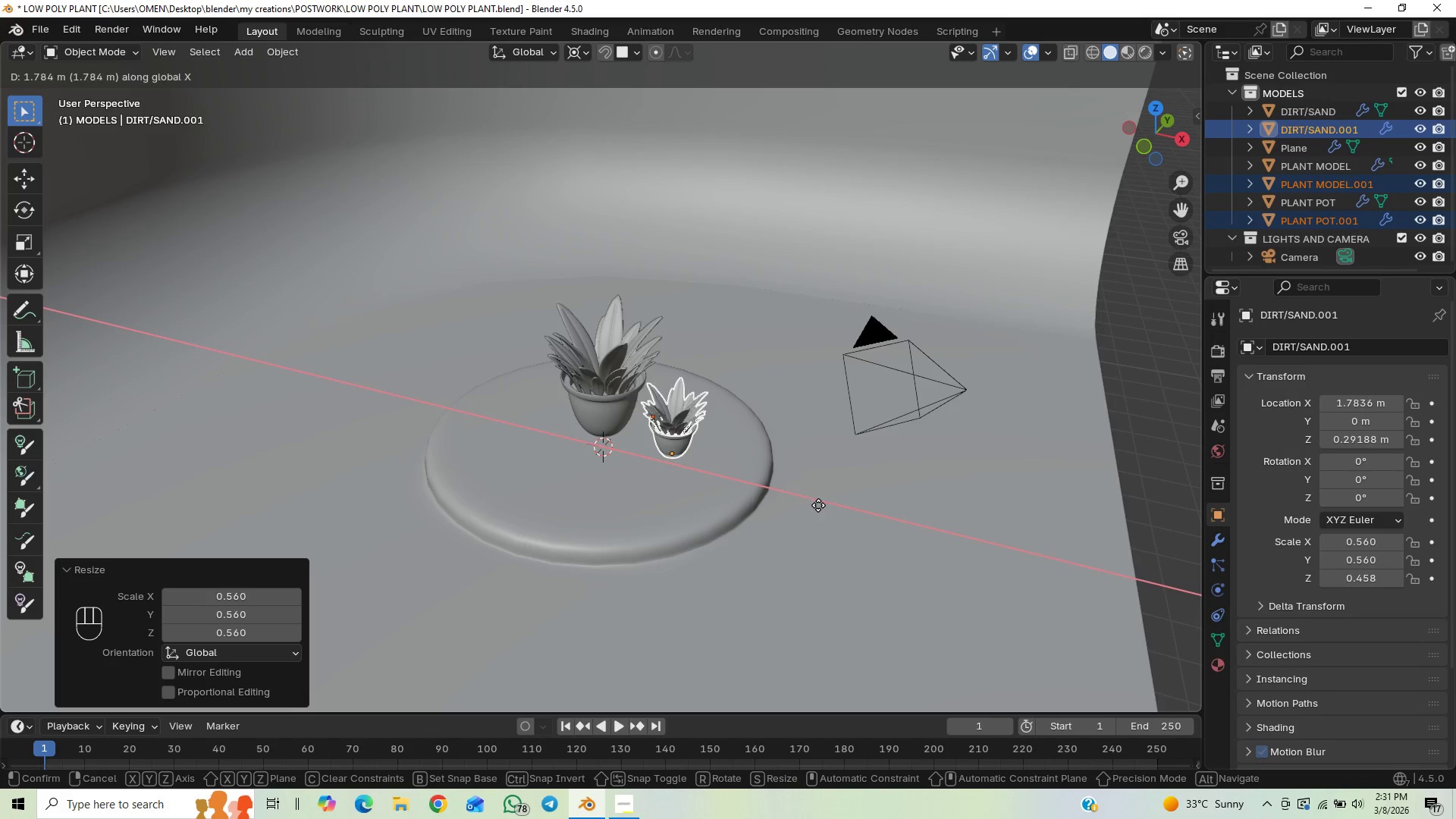 
wait(7.88)
 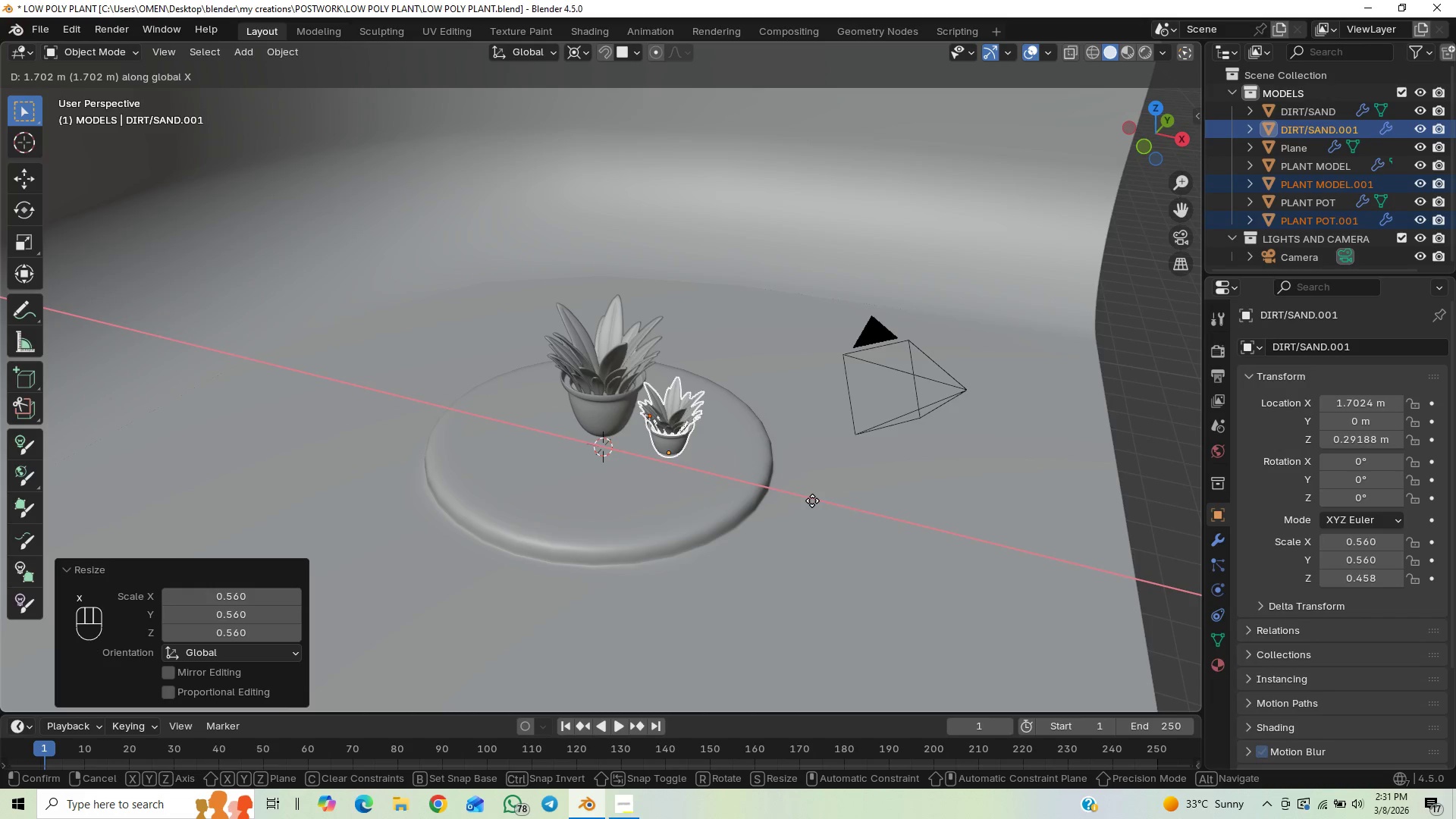 
left_click([817, 505])
 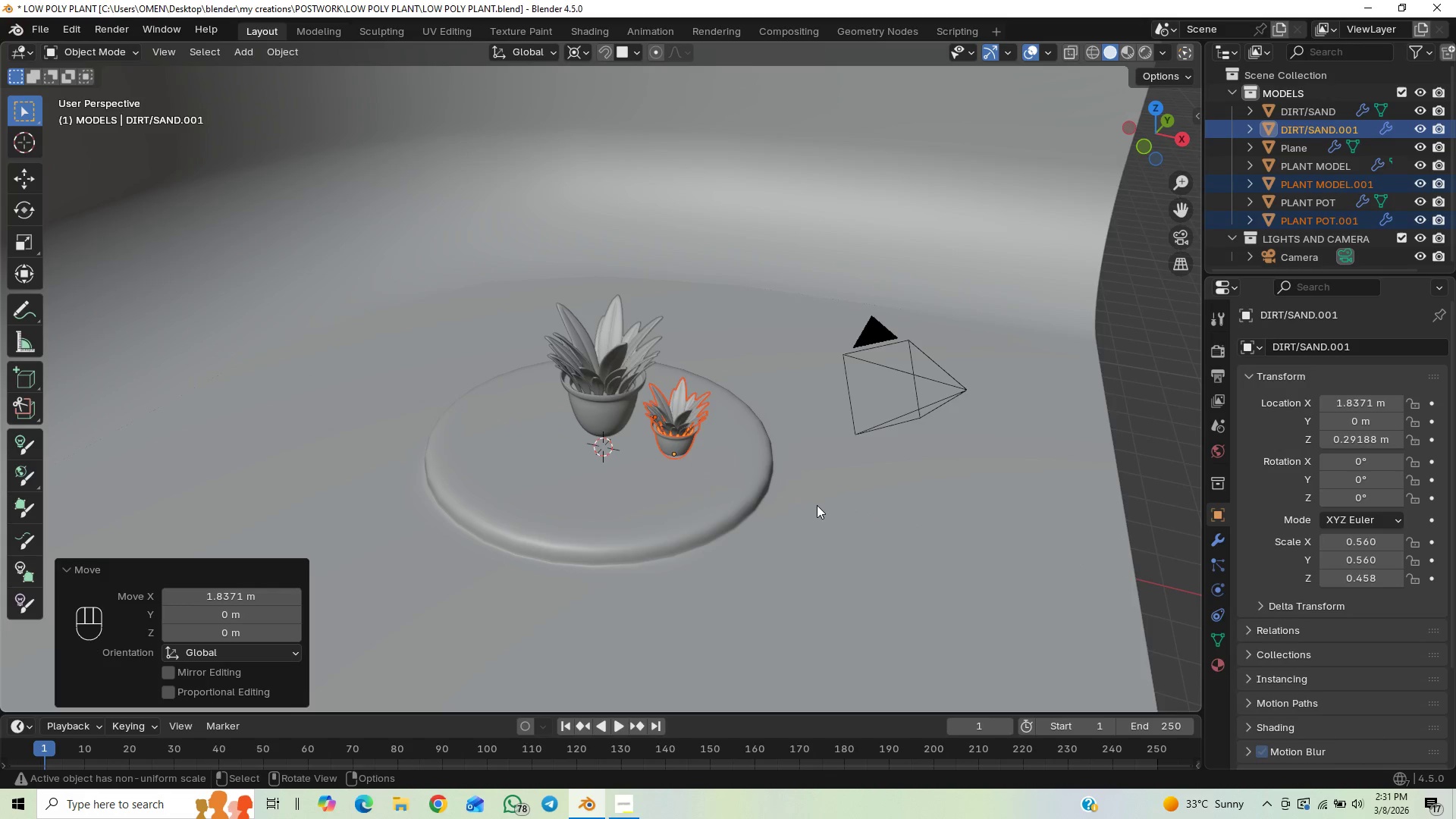 
type(Dx)
 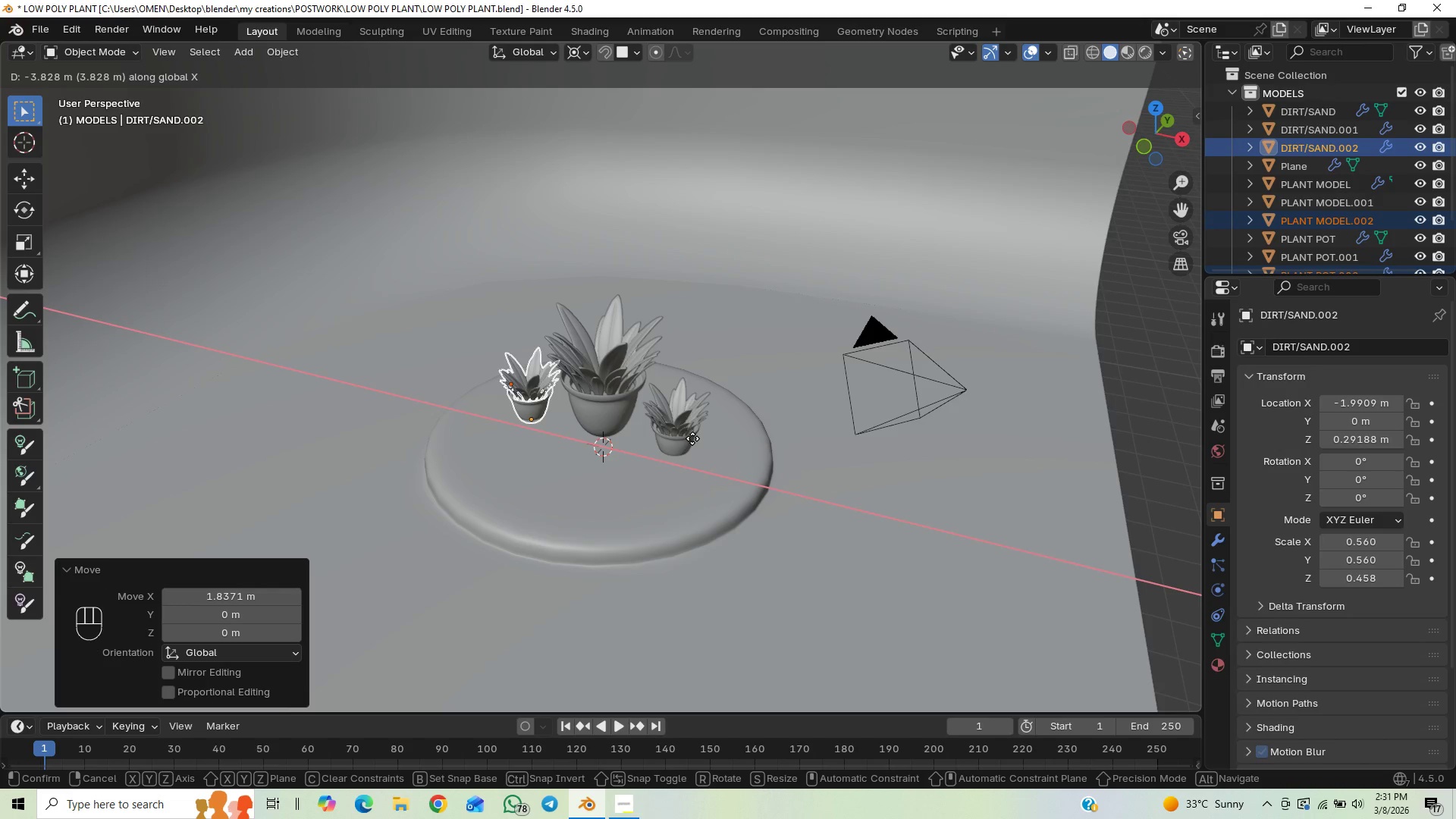 
left_click([688, 439])
 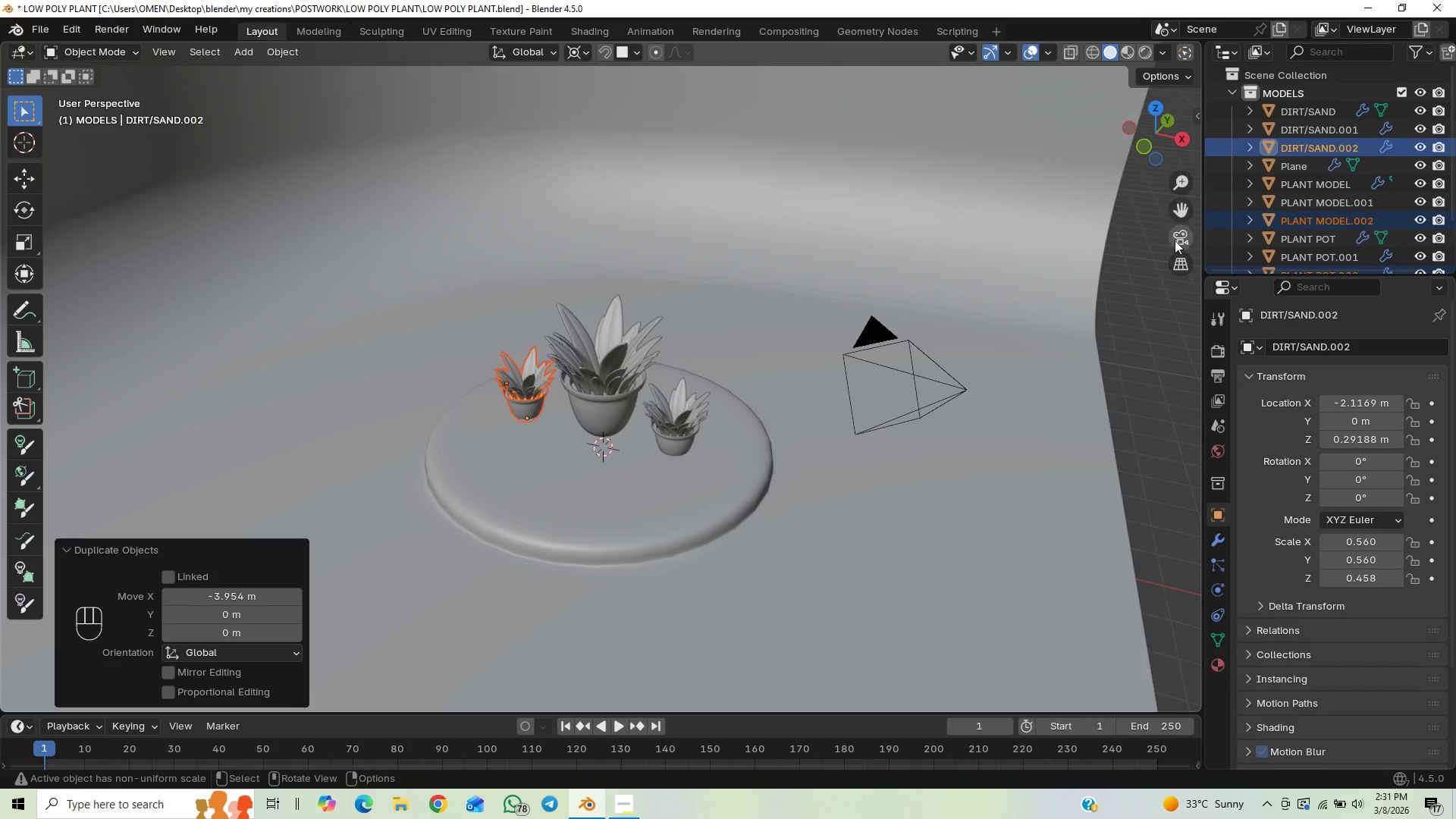 
double_click([1178, 236])
 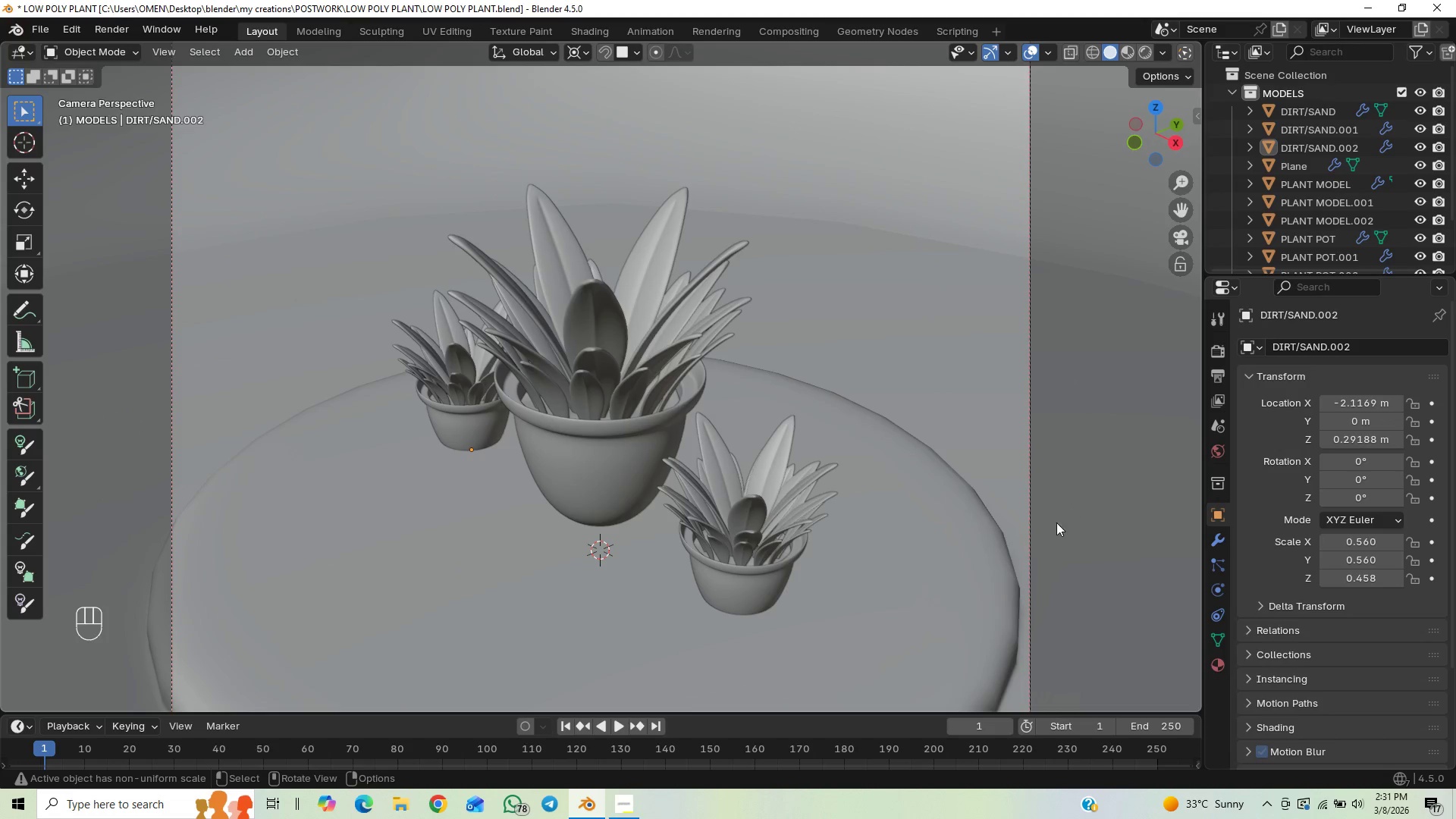 
scroll: coordinate [980, 495], scroll_direction: down, amount: 2.0
 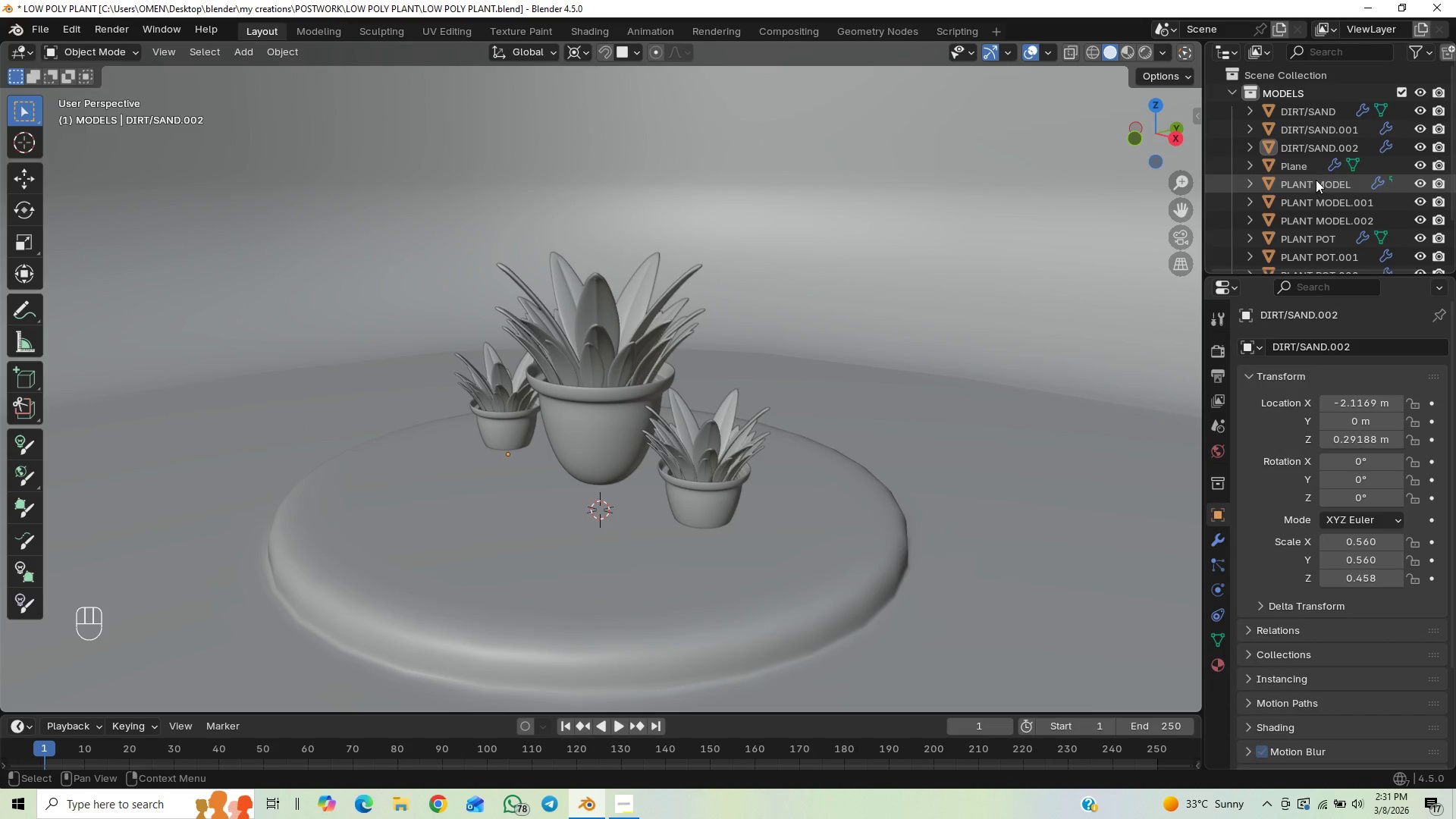 
wait(6.5)
 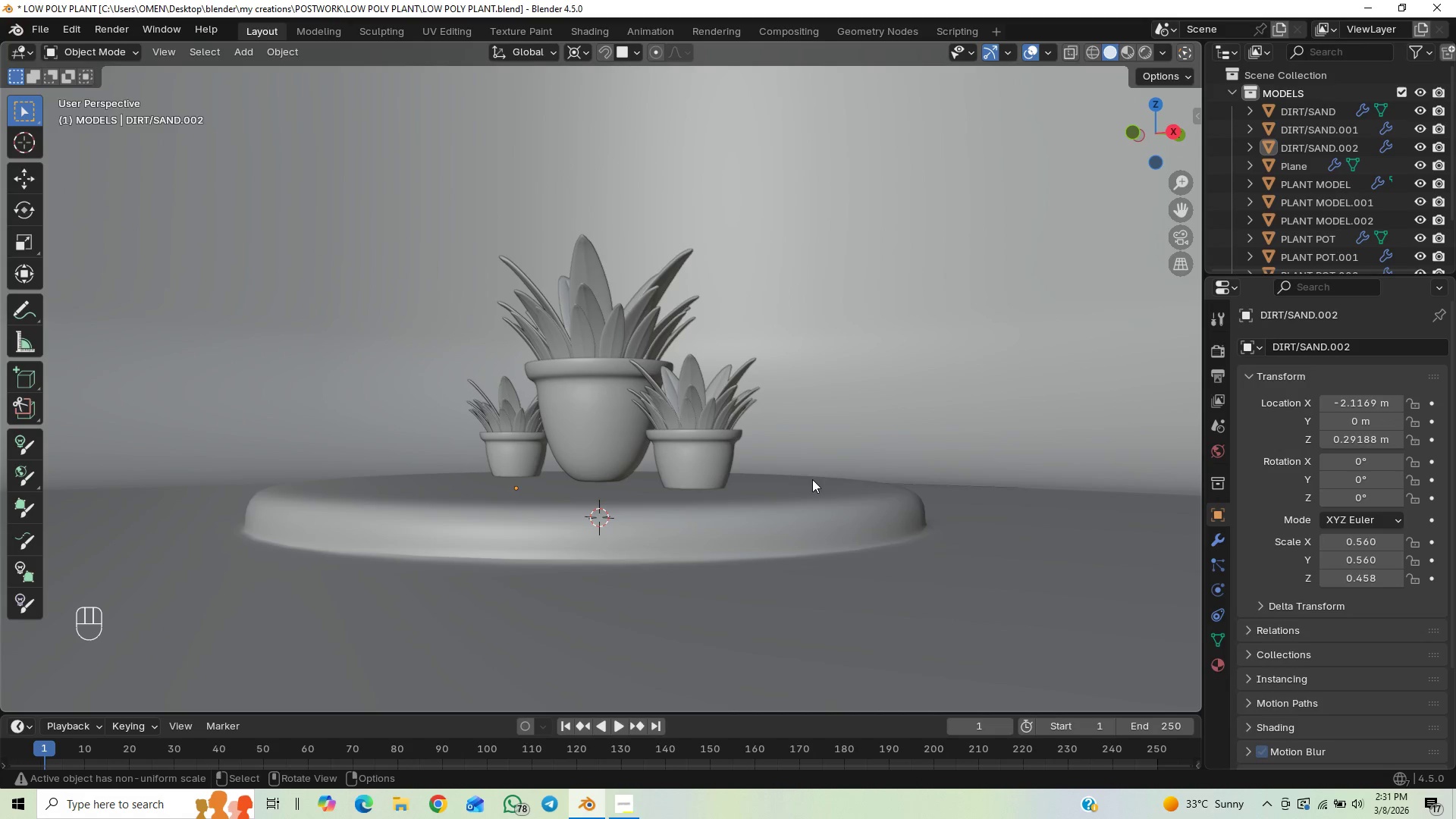 
key(Control+Z)
 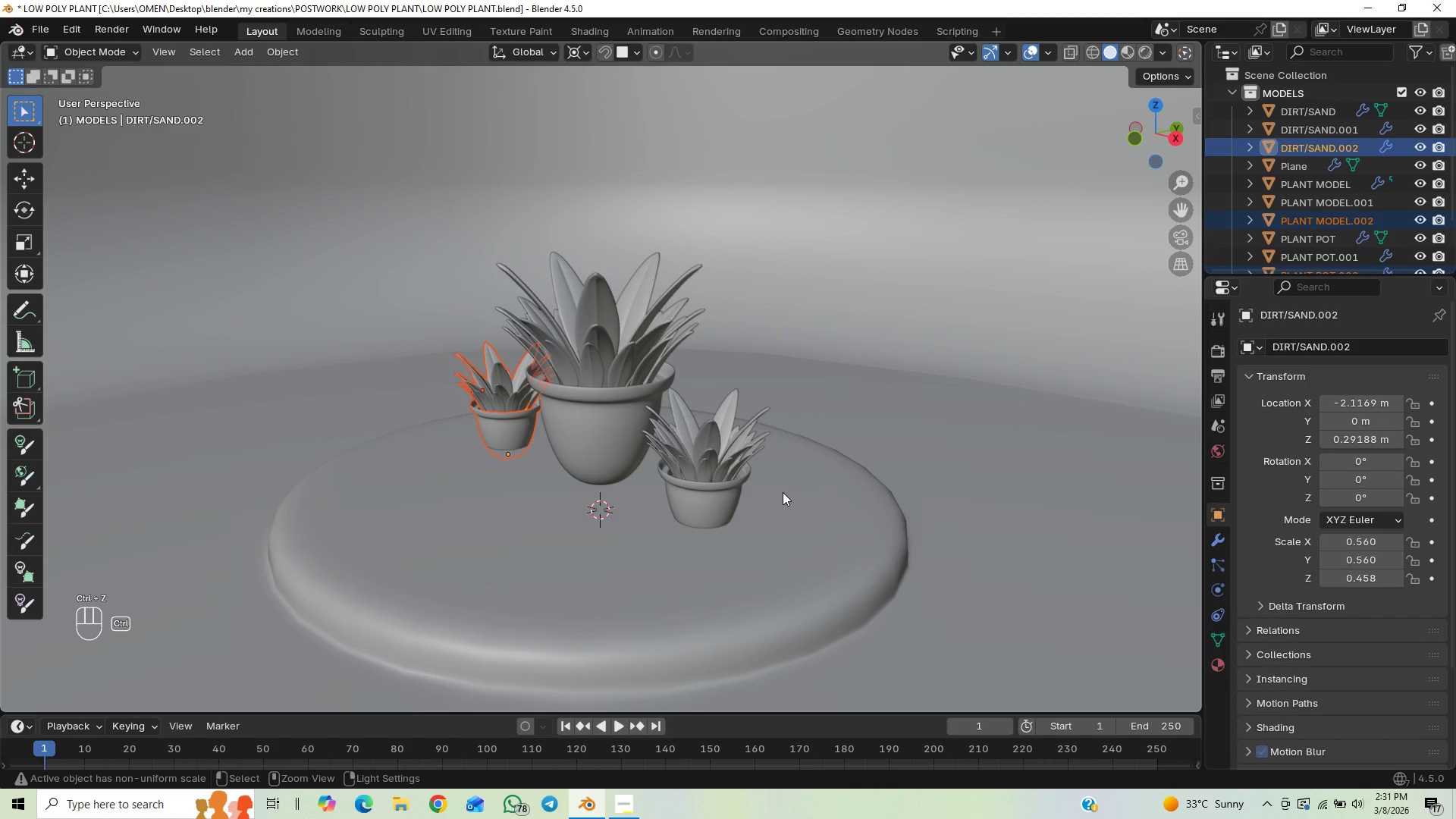 
key(Control+Z)
 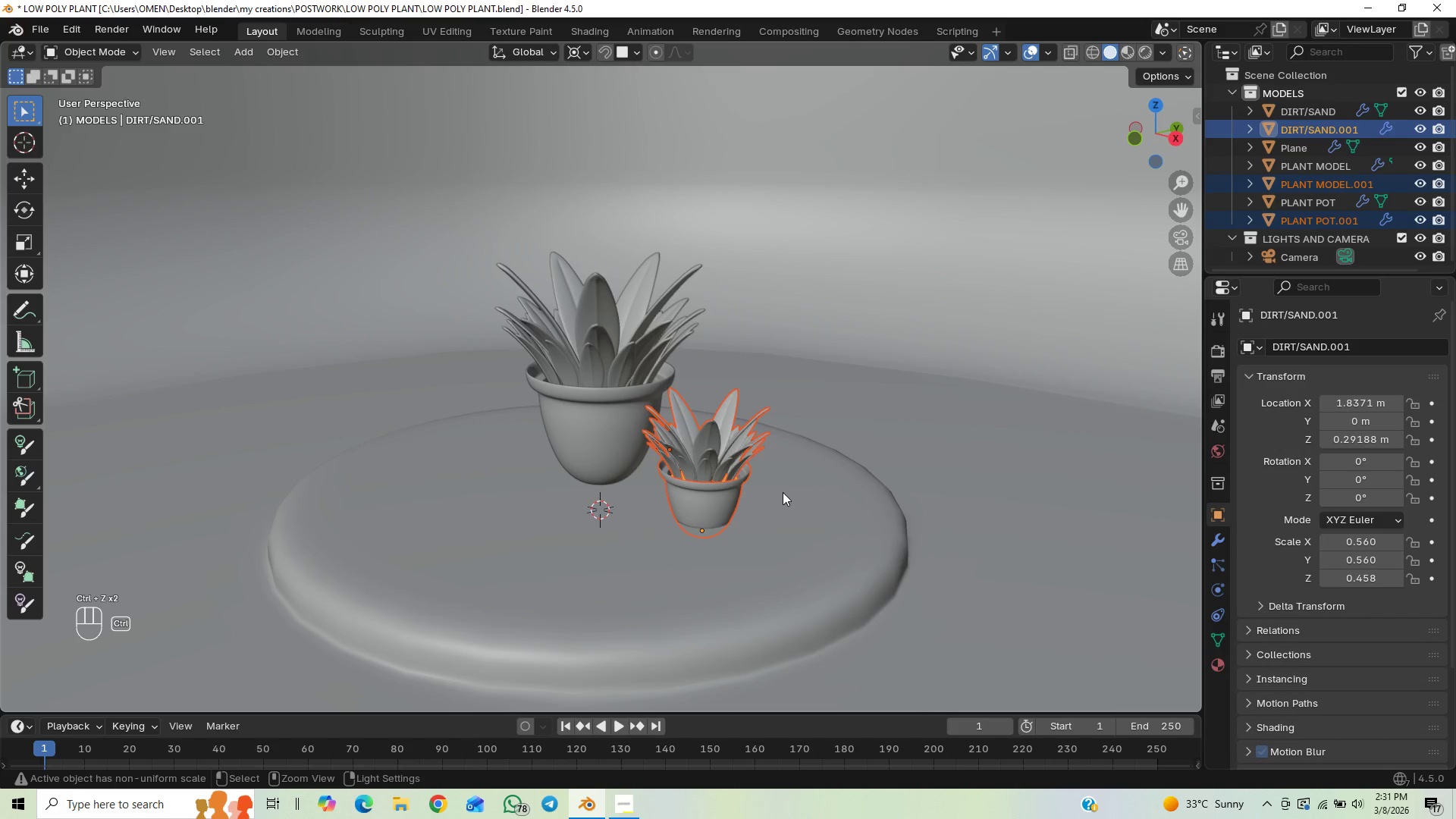 
key(Control+Z)
 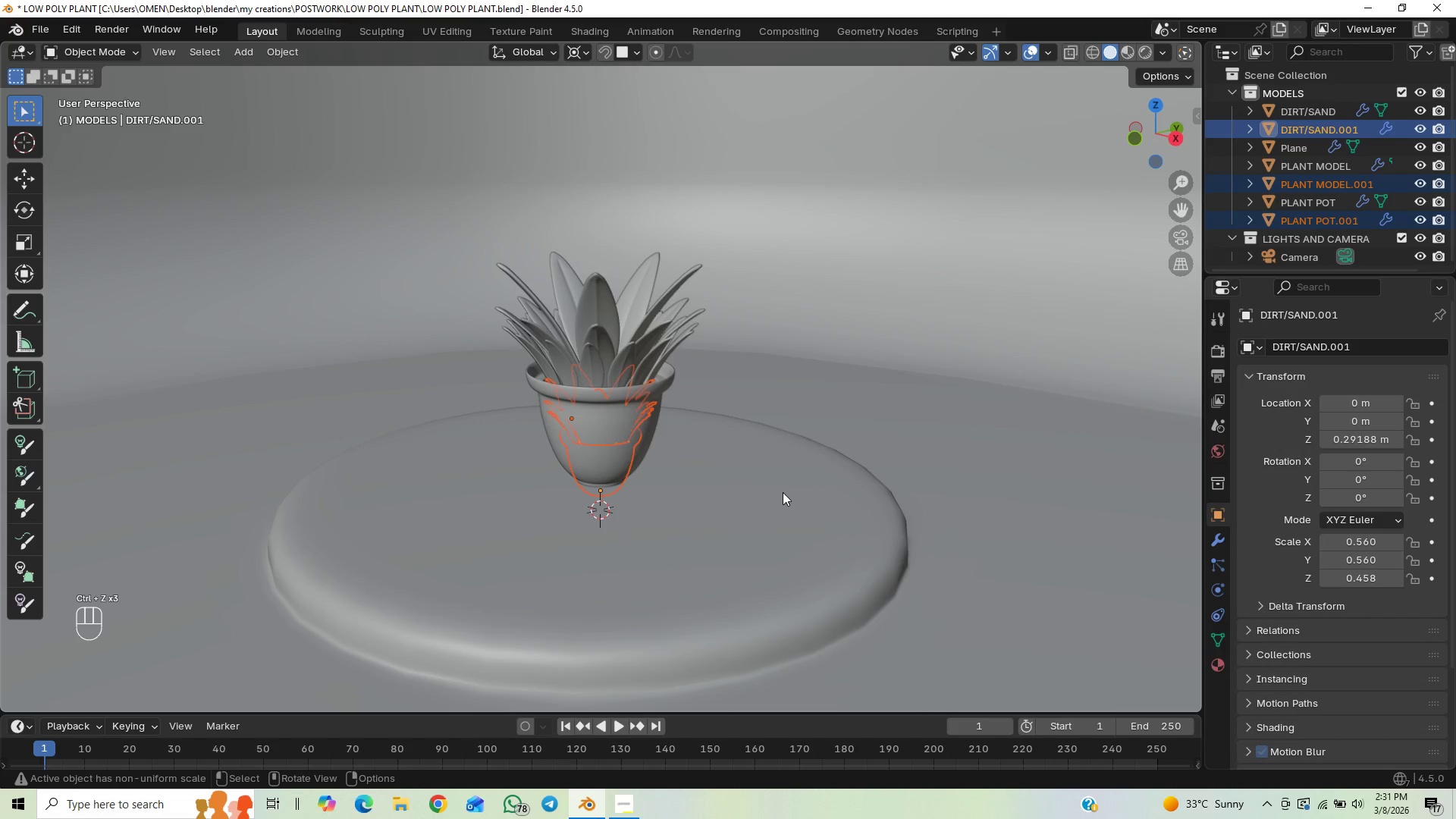 
type(gx)
 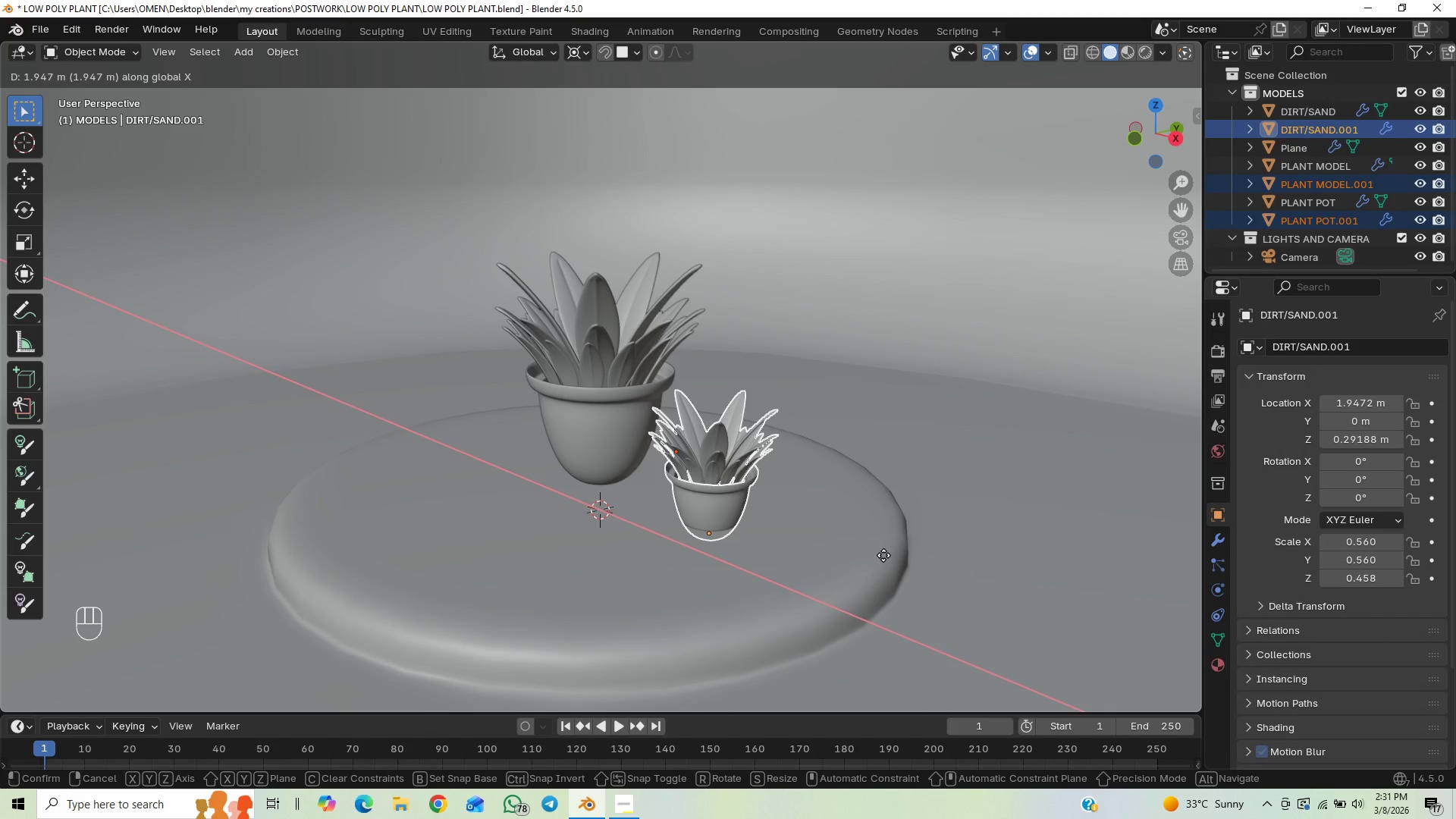 
wait(5.59)
 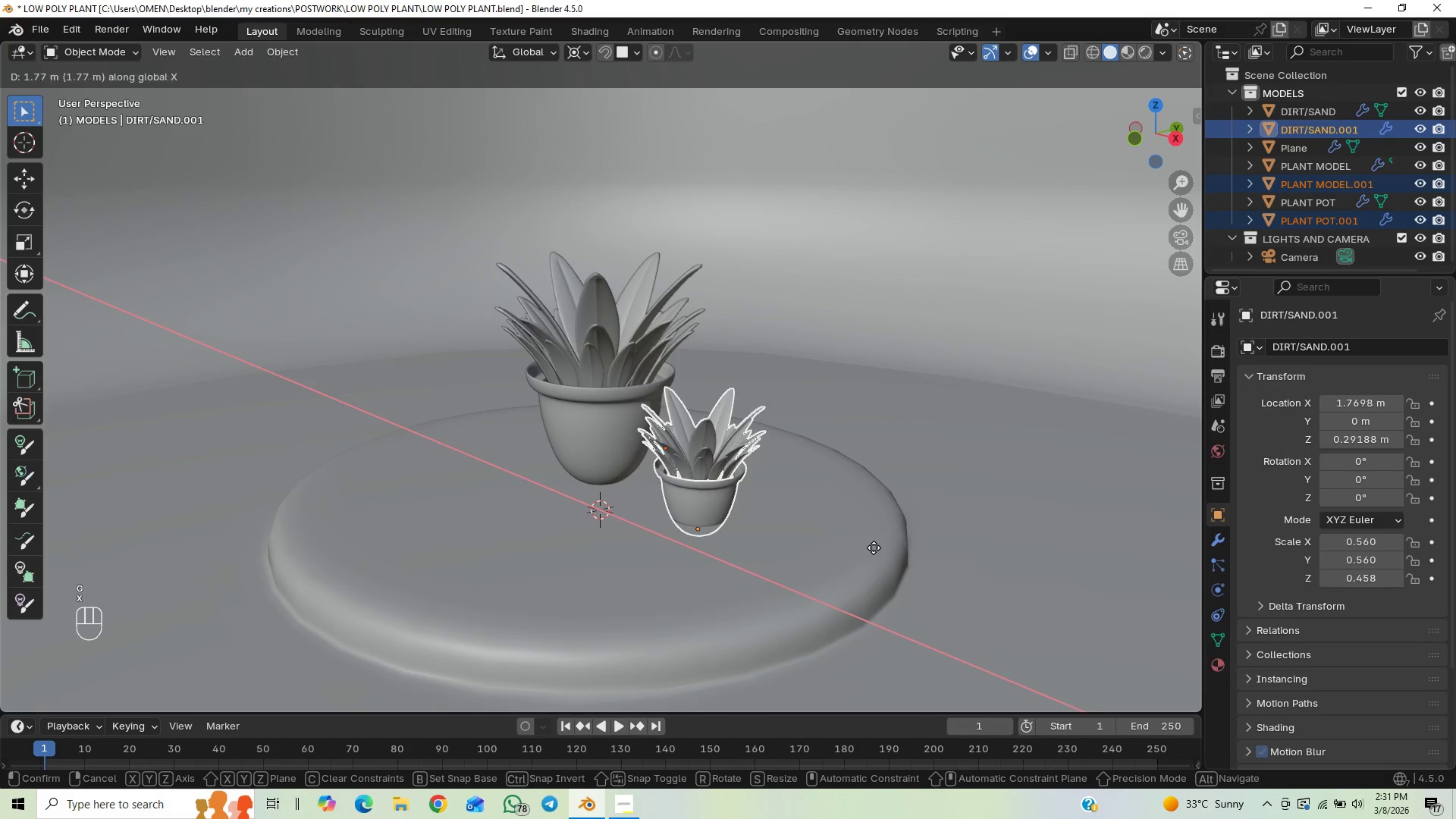 
left_click([882, 554])
 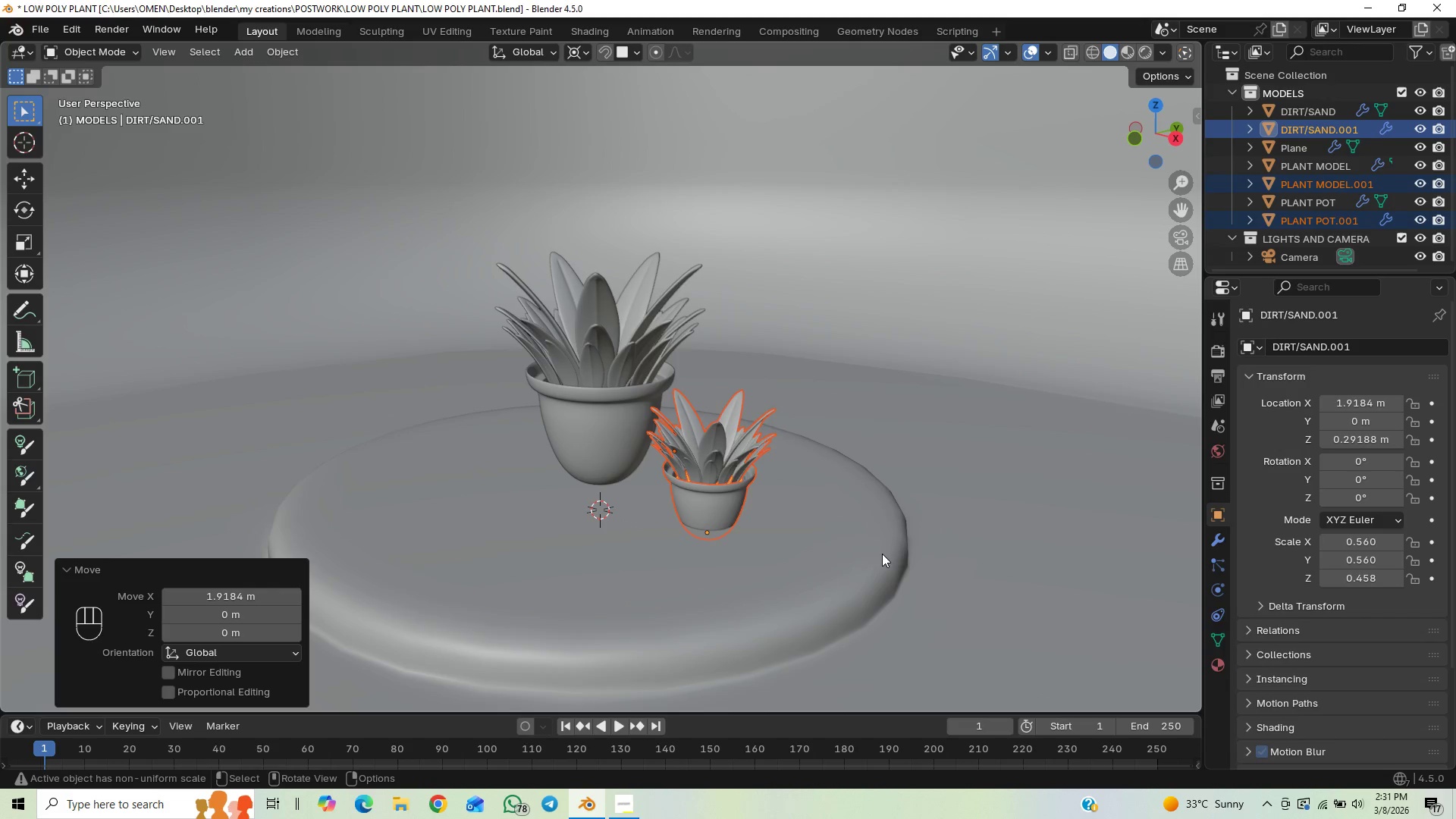 
type(gz)
 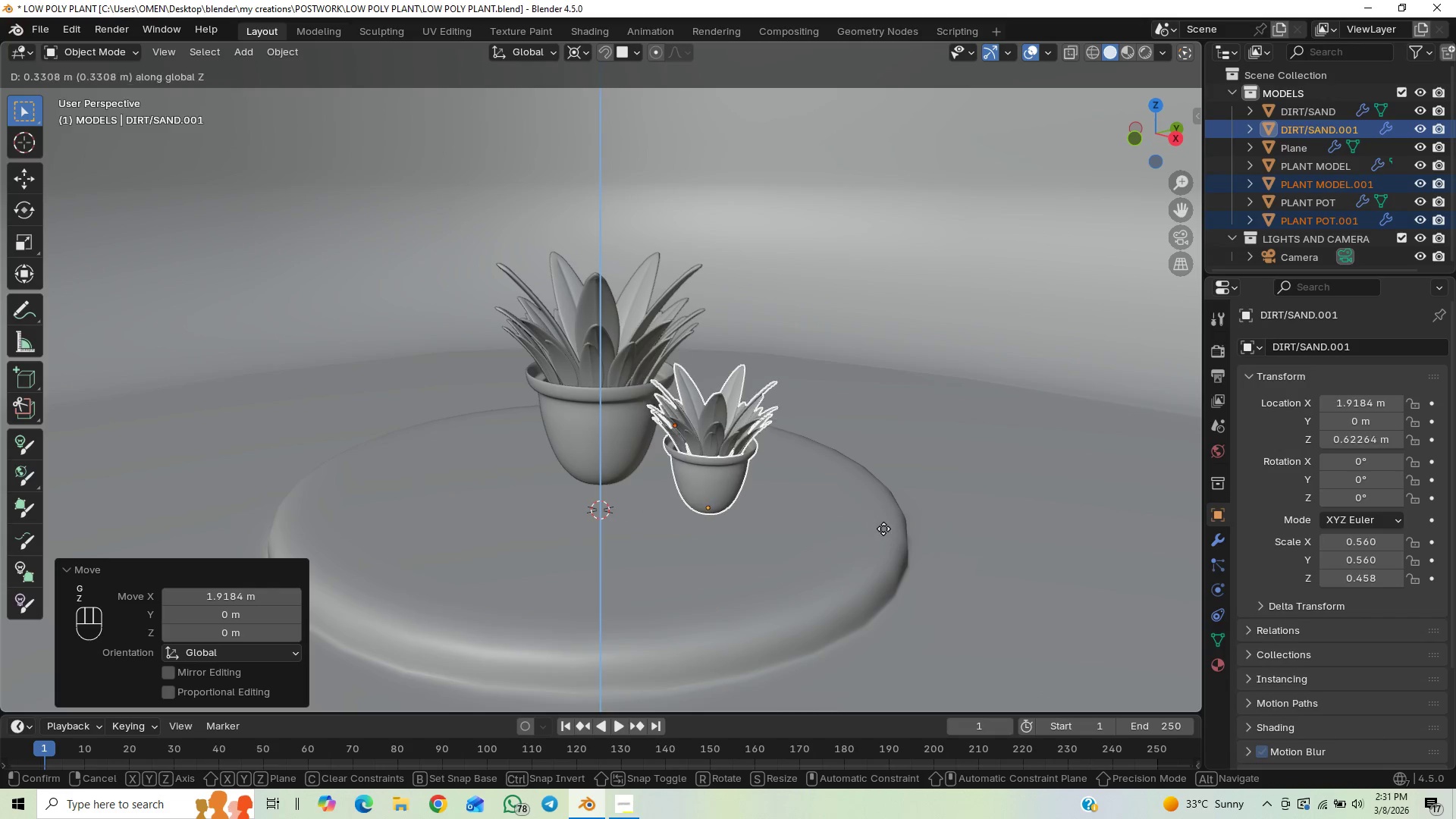 
hold_key(key=ControlLeft, duration=0.78)
 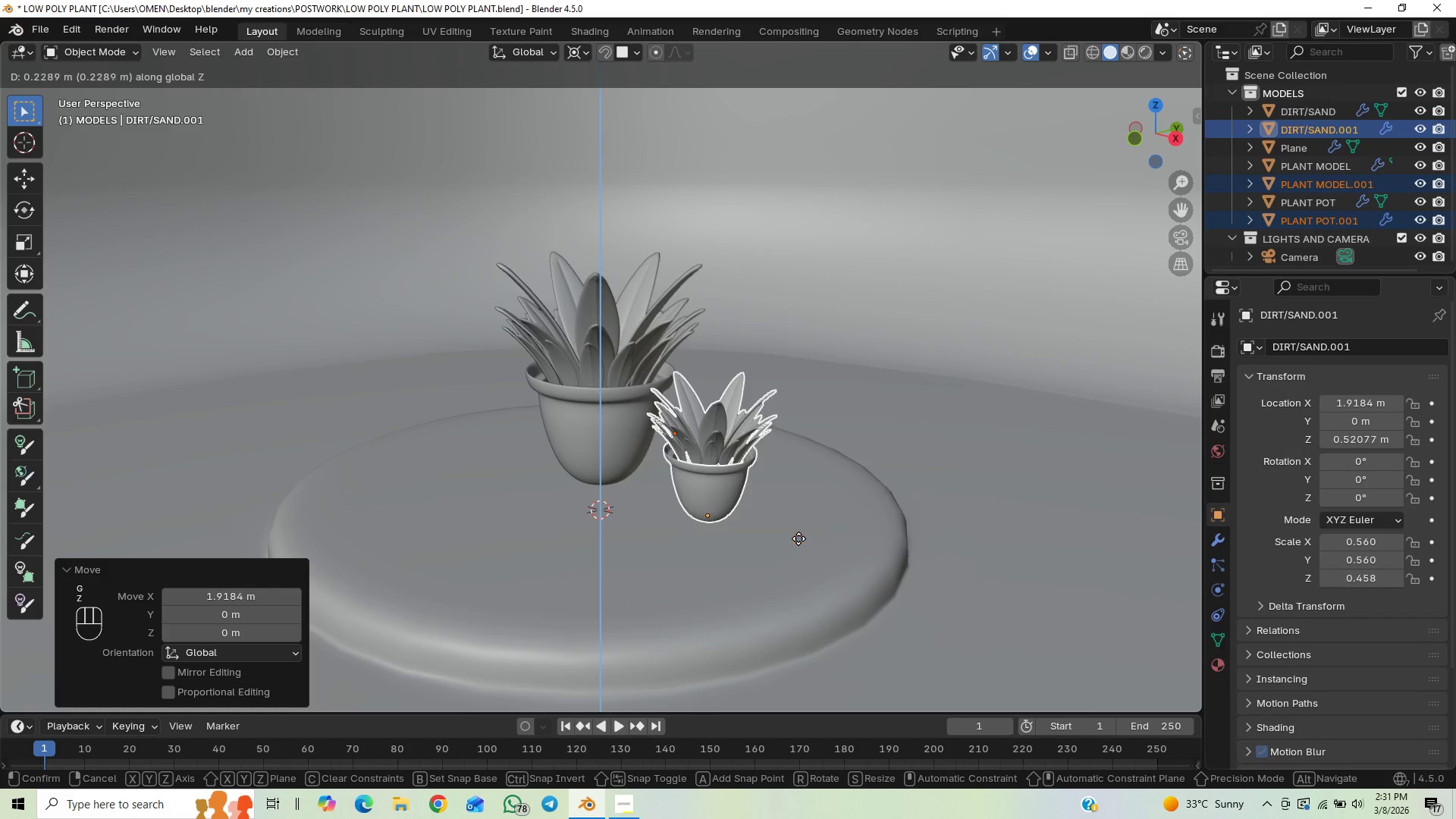 
hold_key(key=ControlLeft, duration=1.16)
left_click([799, 538])
 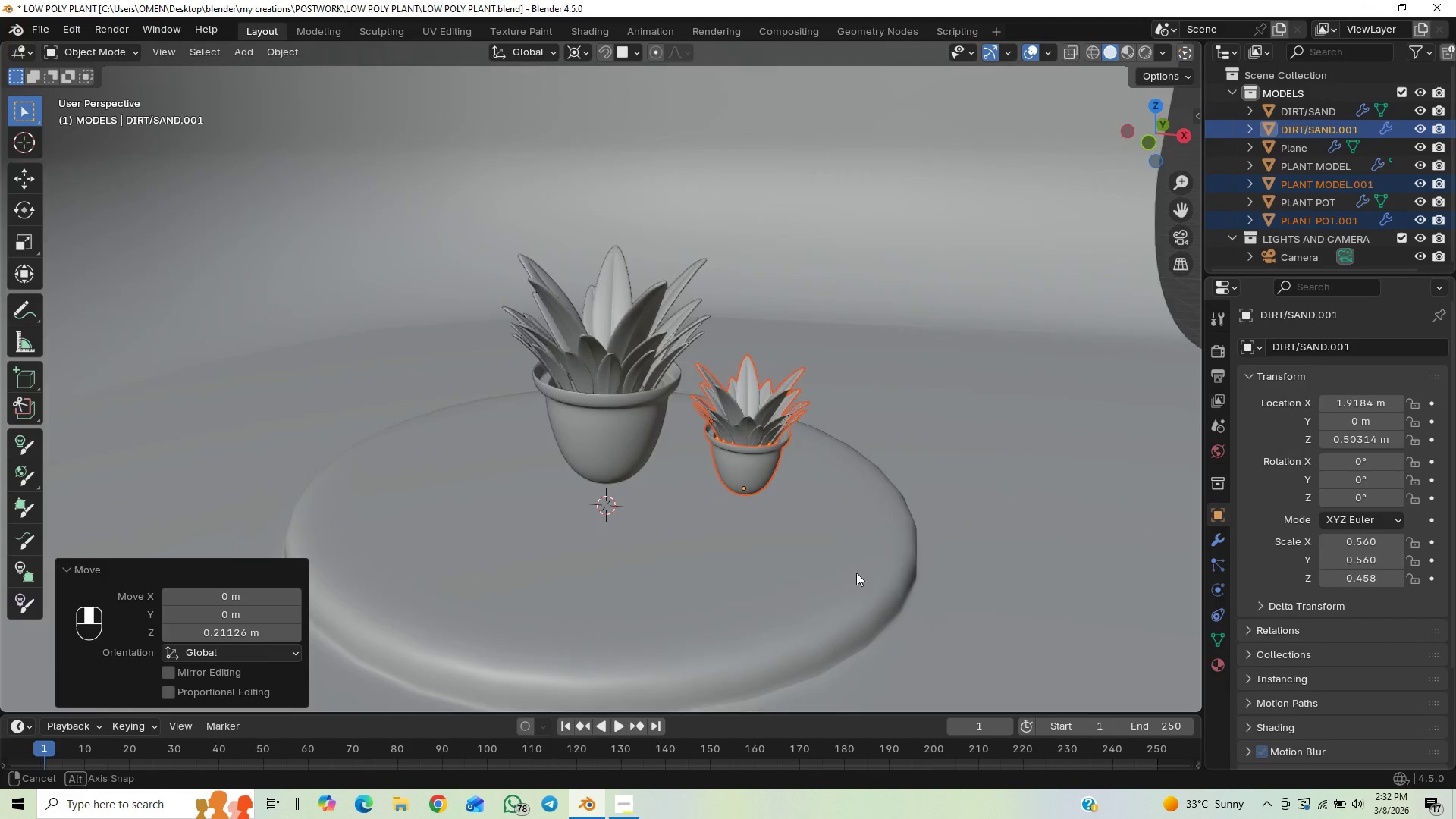 
key(Shift+D)
 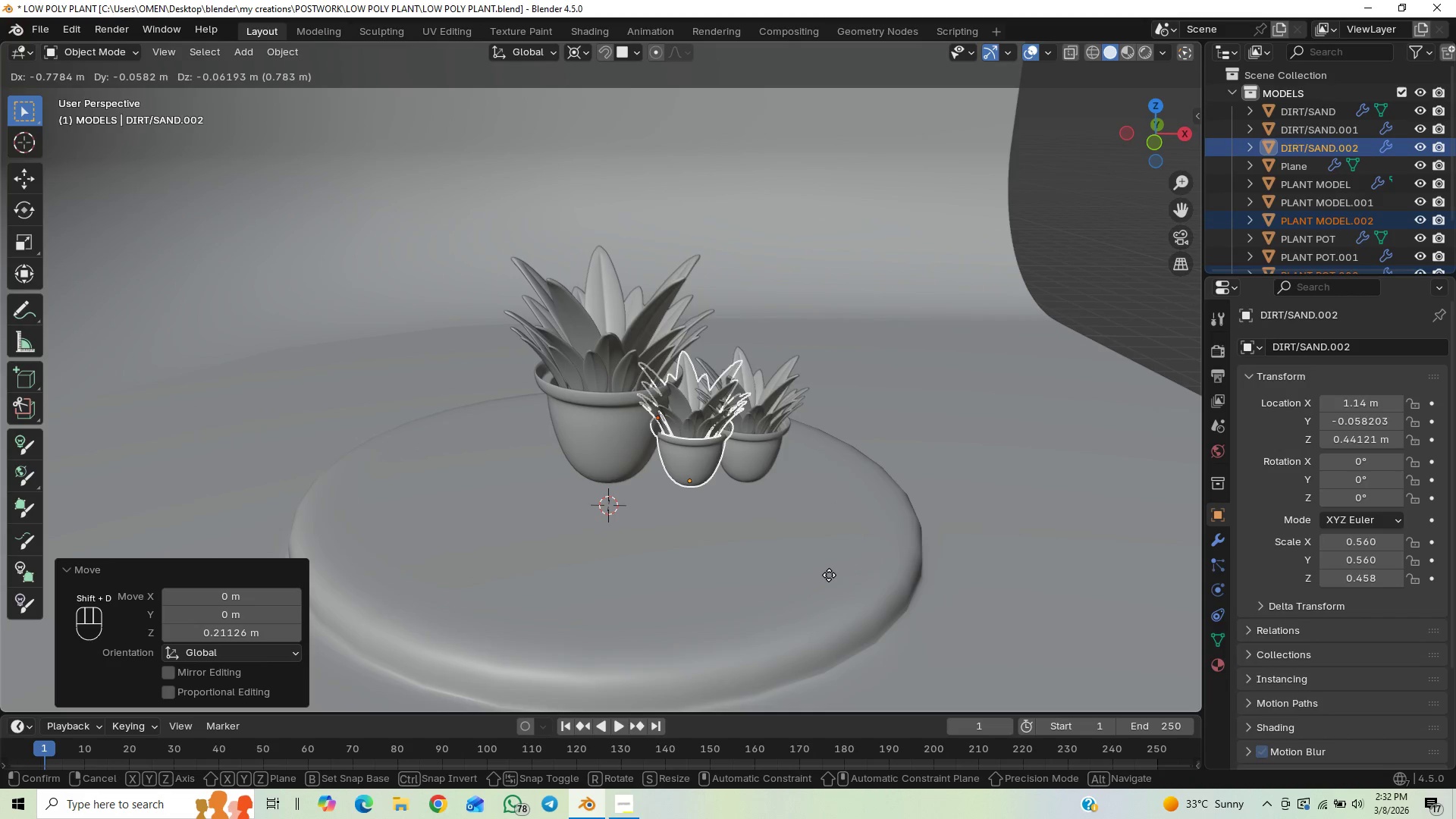 
key(X)
 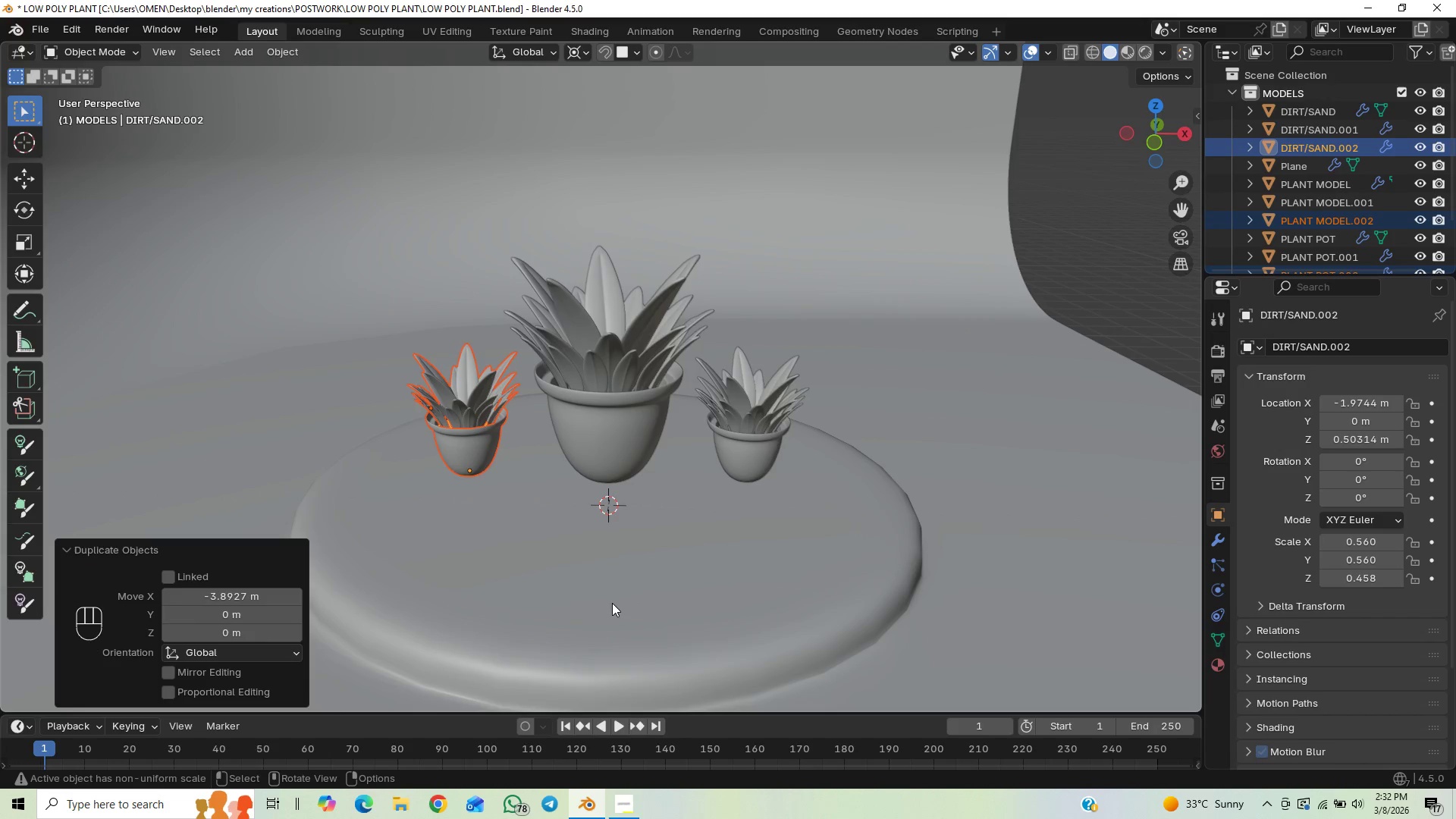 
wait(5.17)
 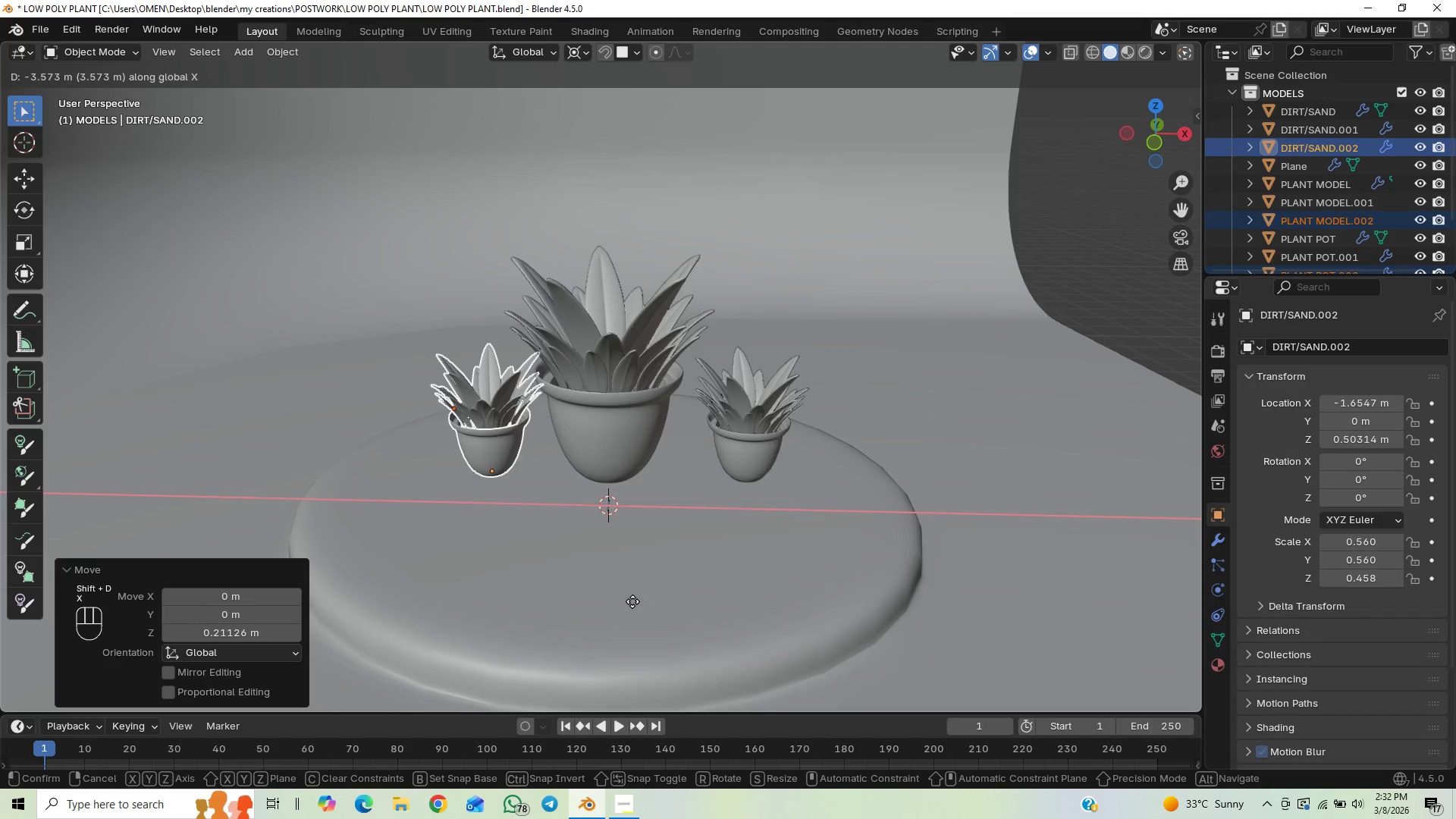 
left_click([1178, 246])
 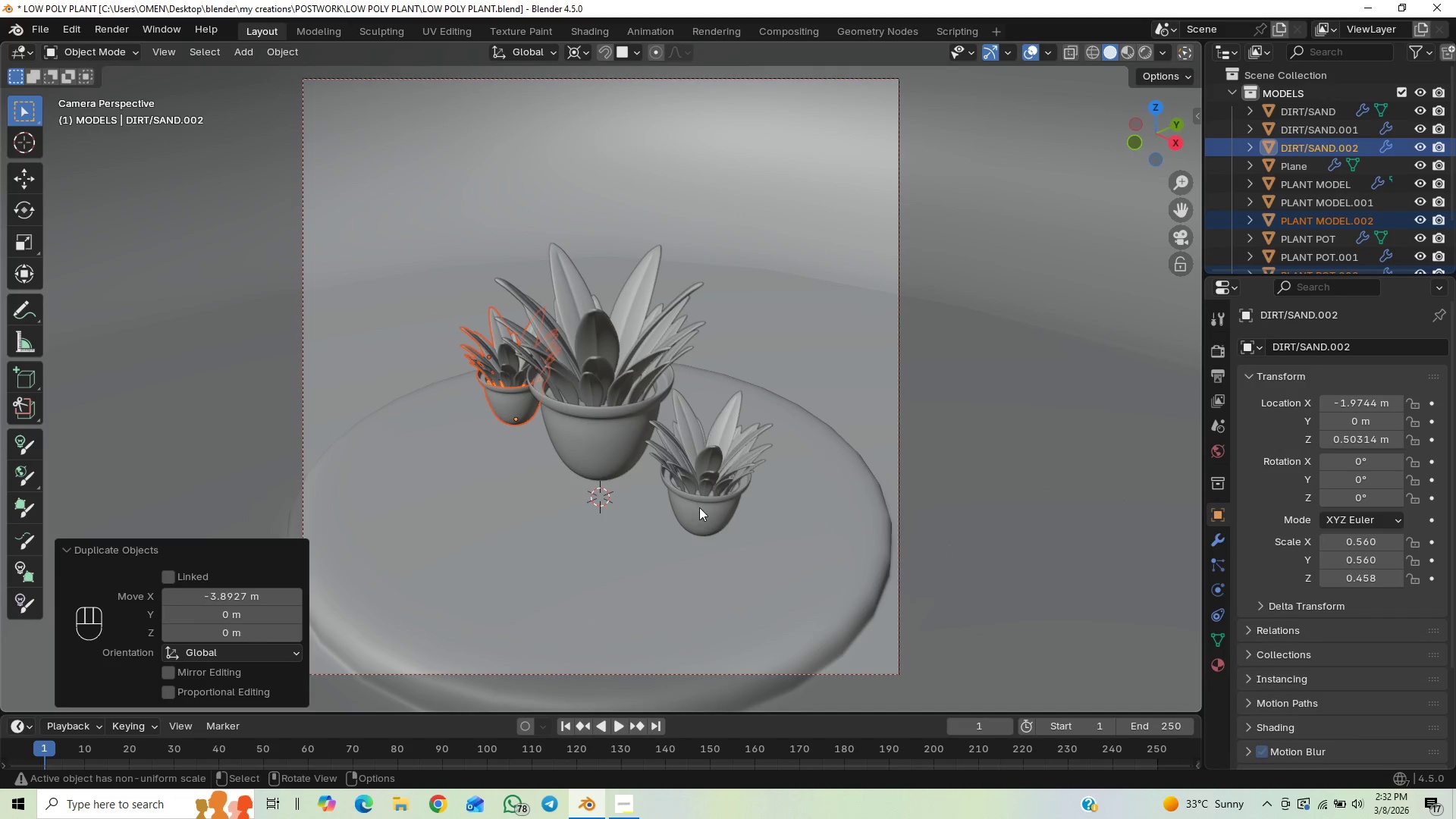 
scroll: coordinate [811, 509], scroll_direction: down, amount: 4.0
 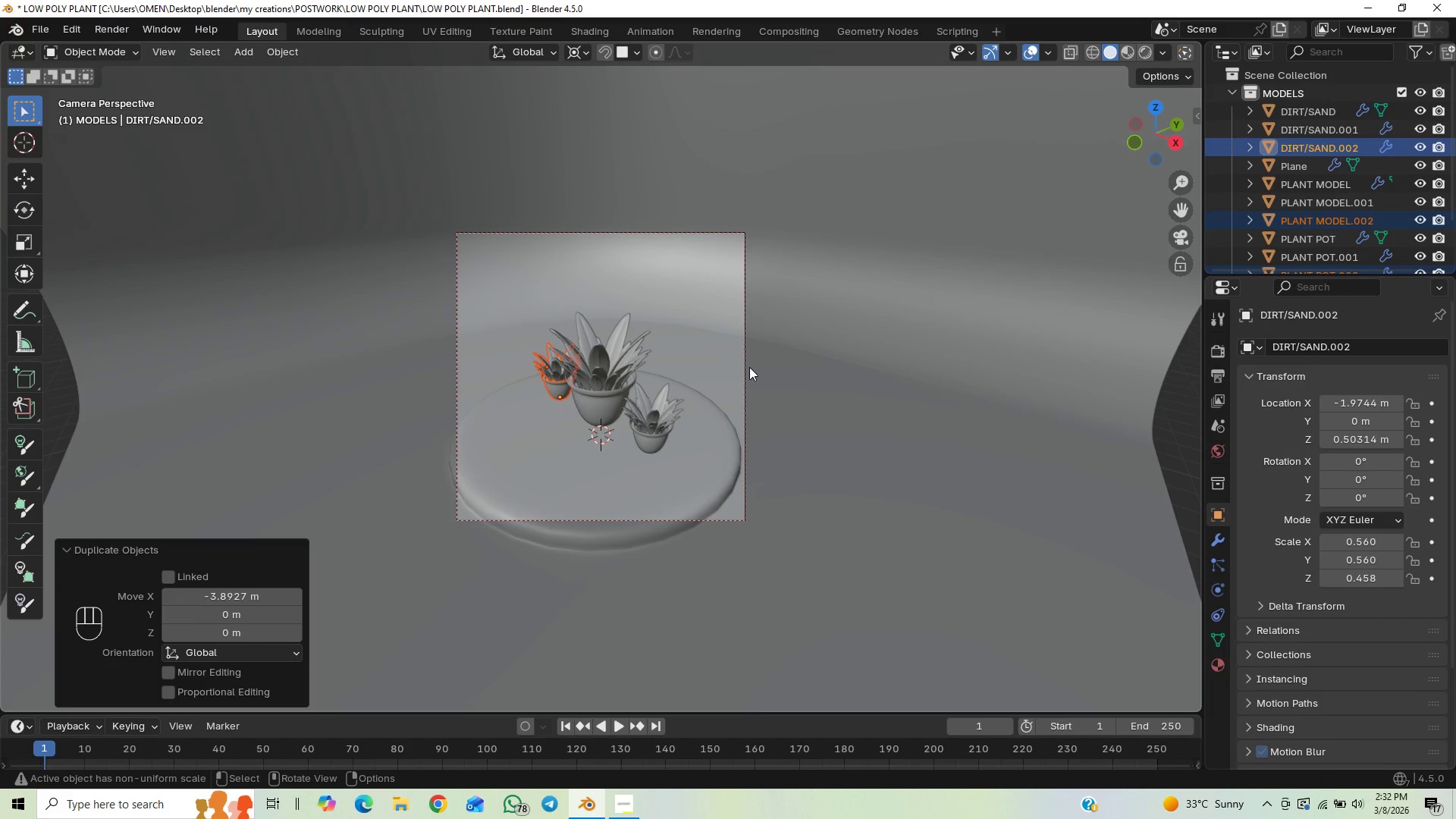 
left_click([741, 374])
 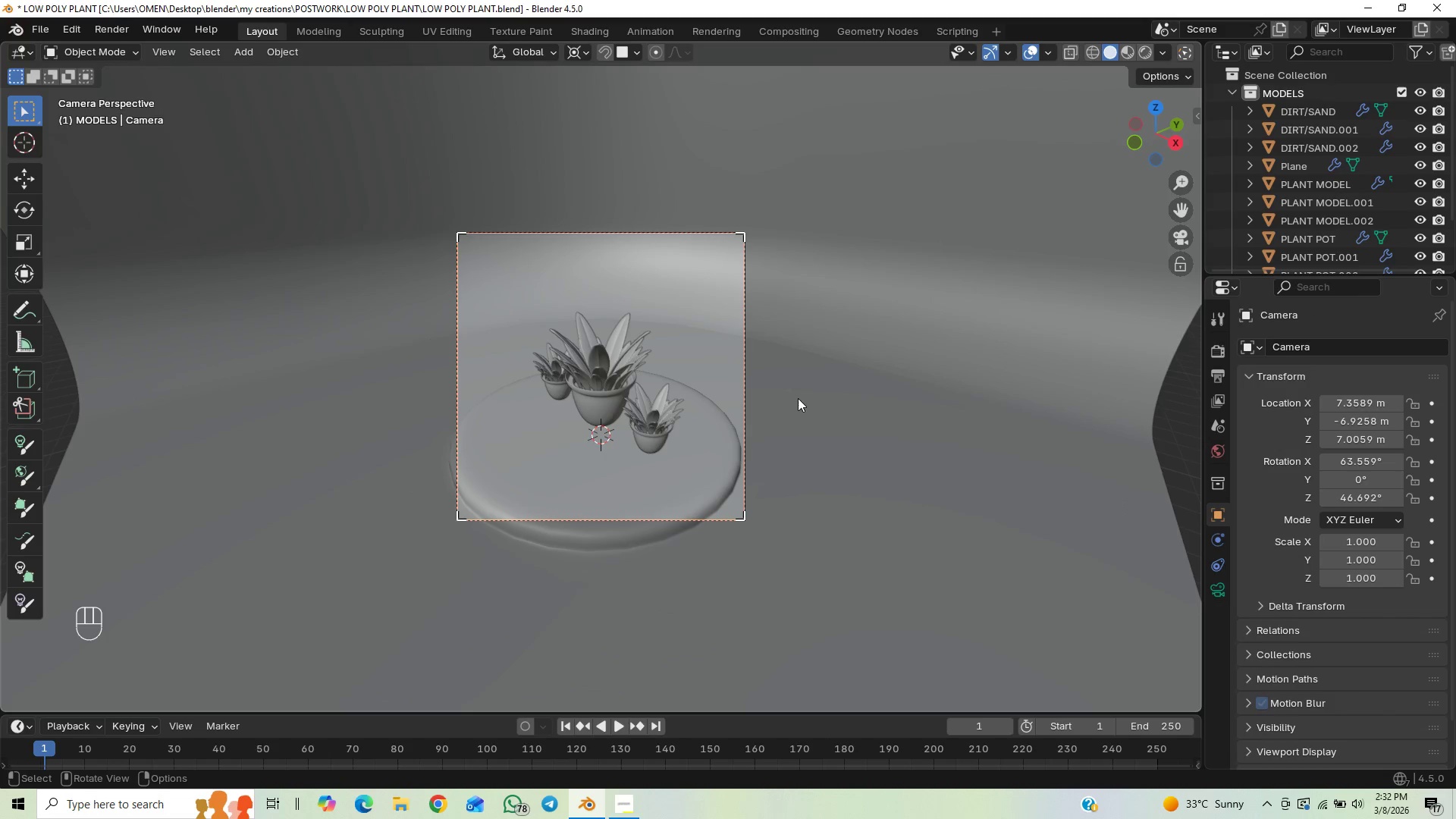 
type(gz)
 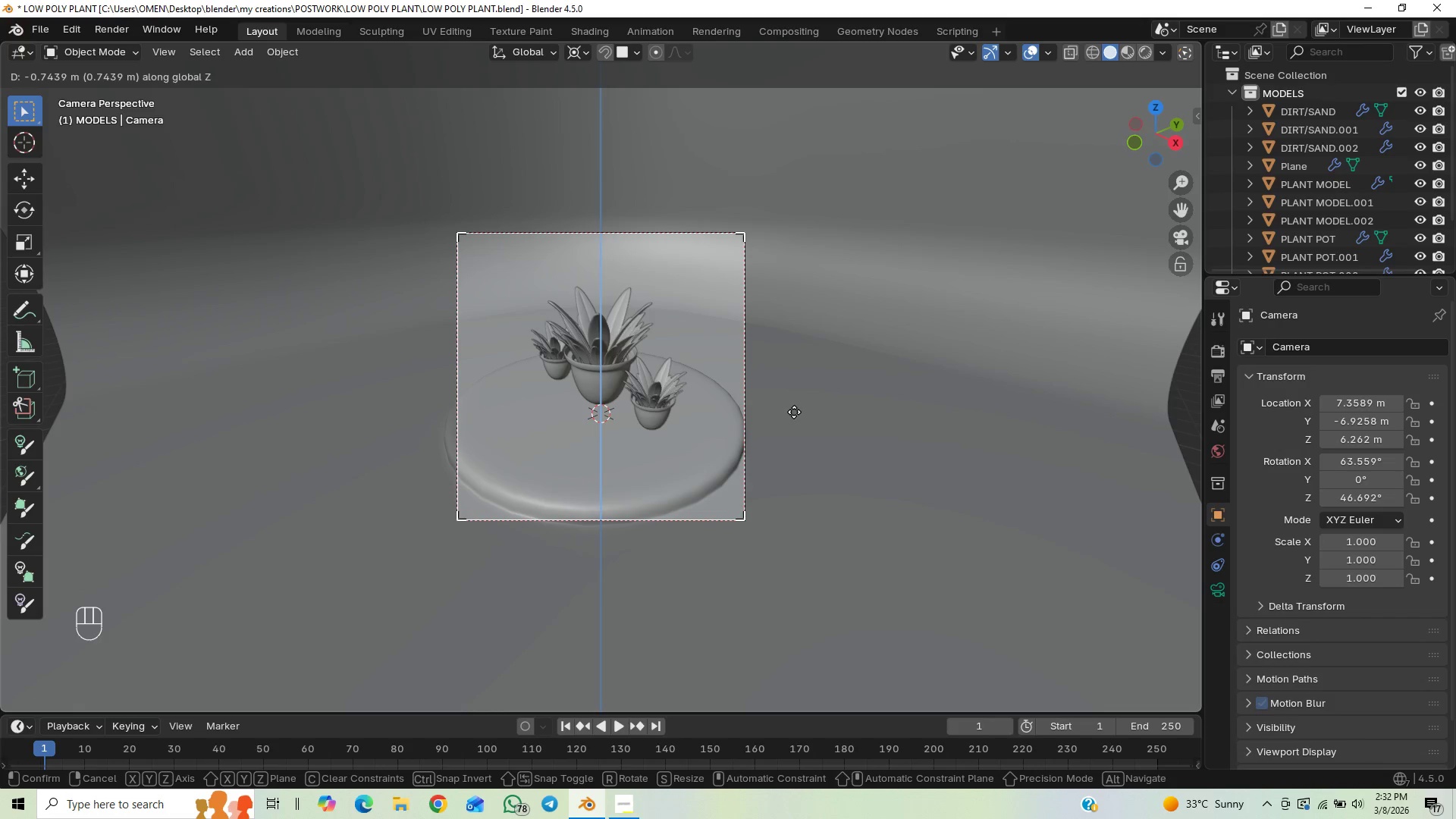 
wait(5.94)
 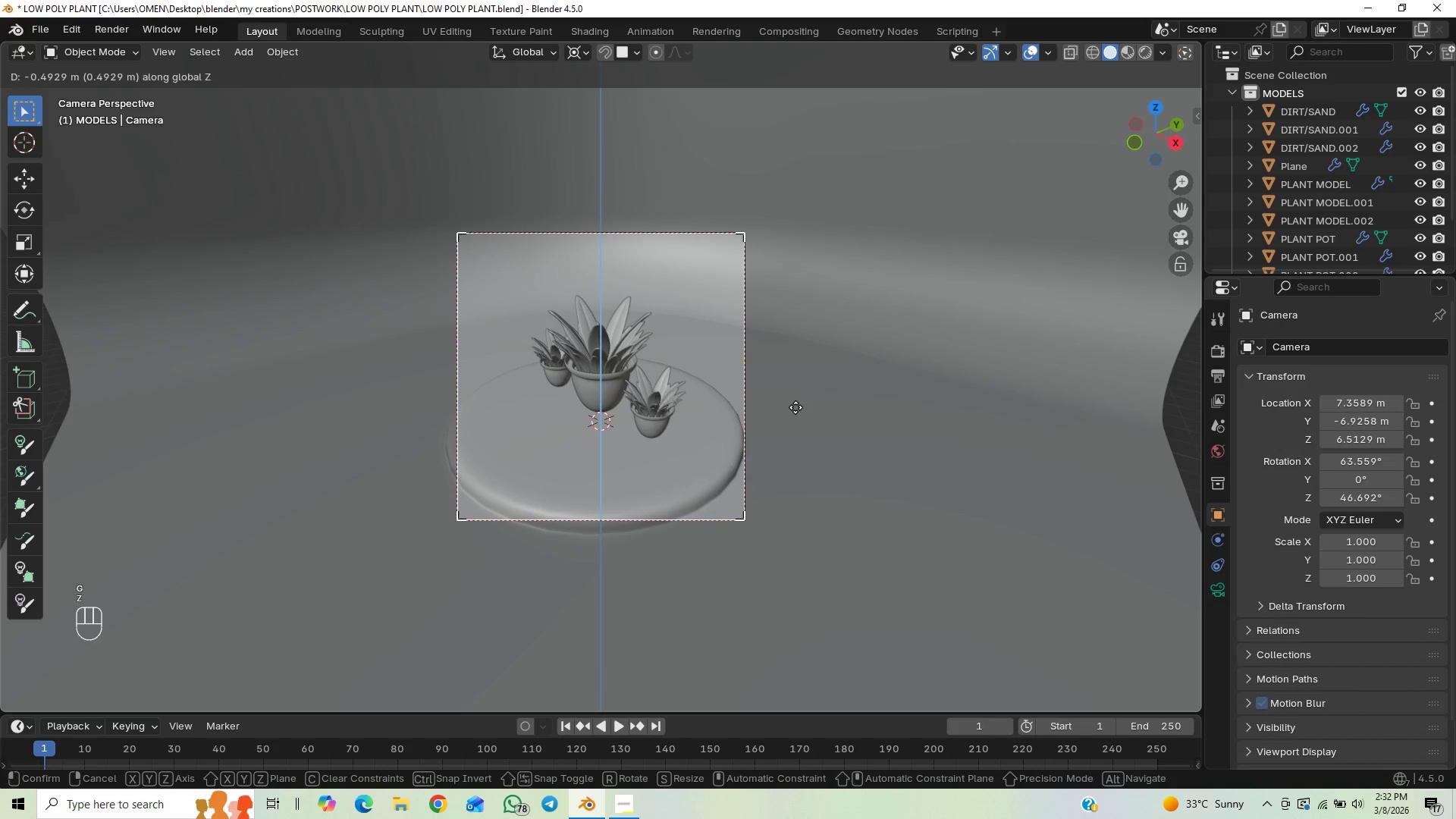 
left_click([794, 412])
 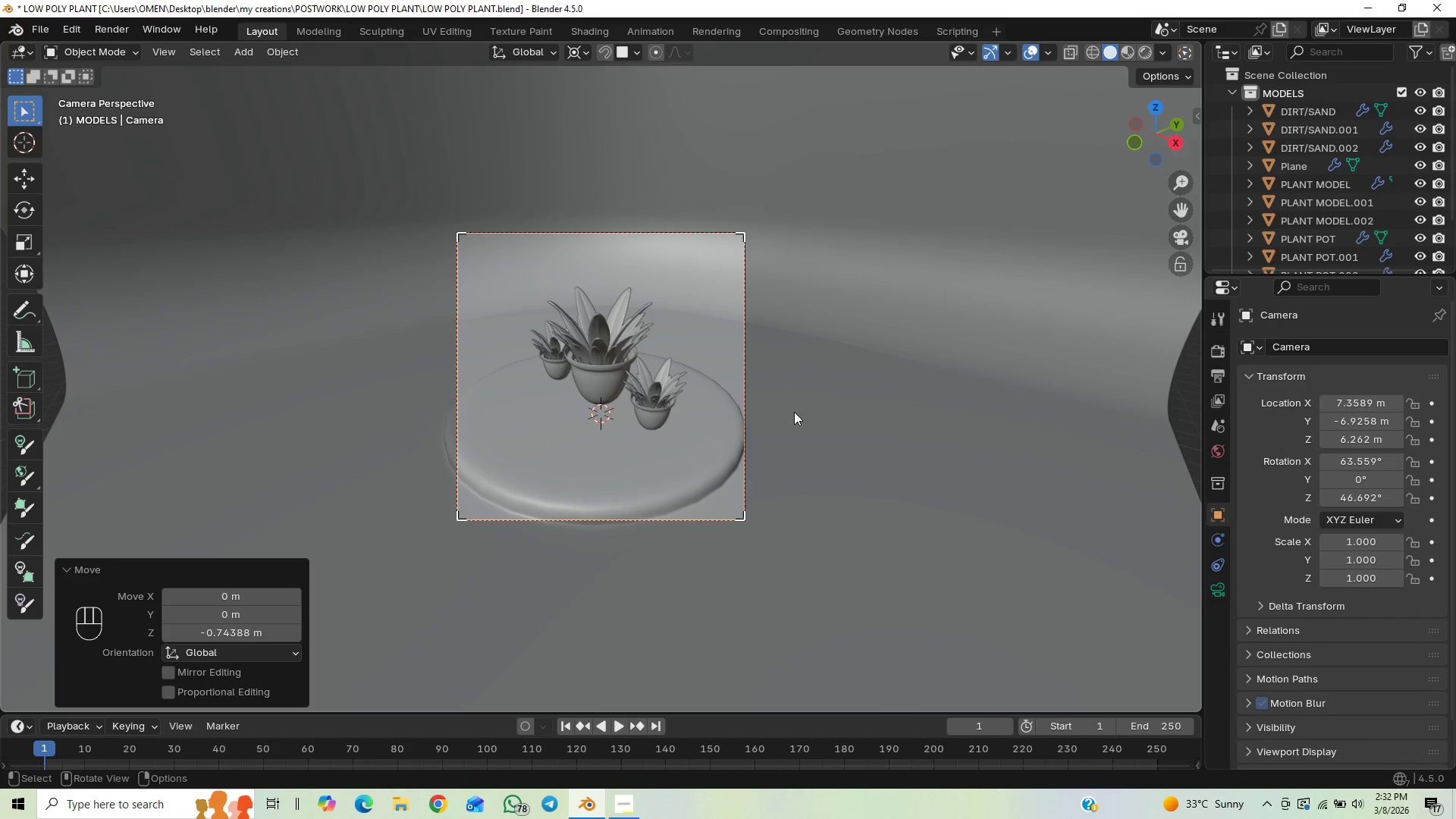 
key(G)
 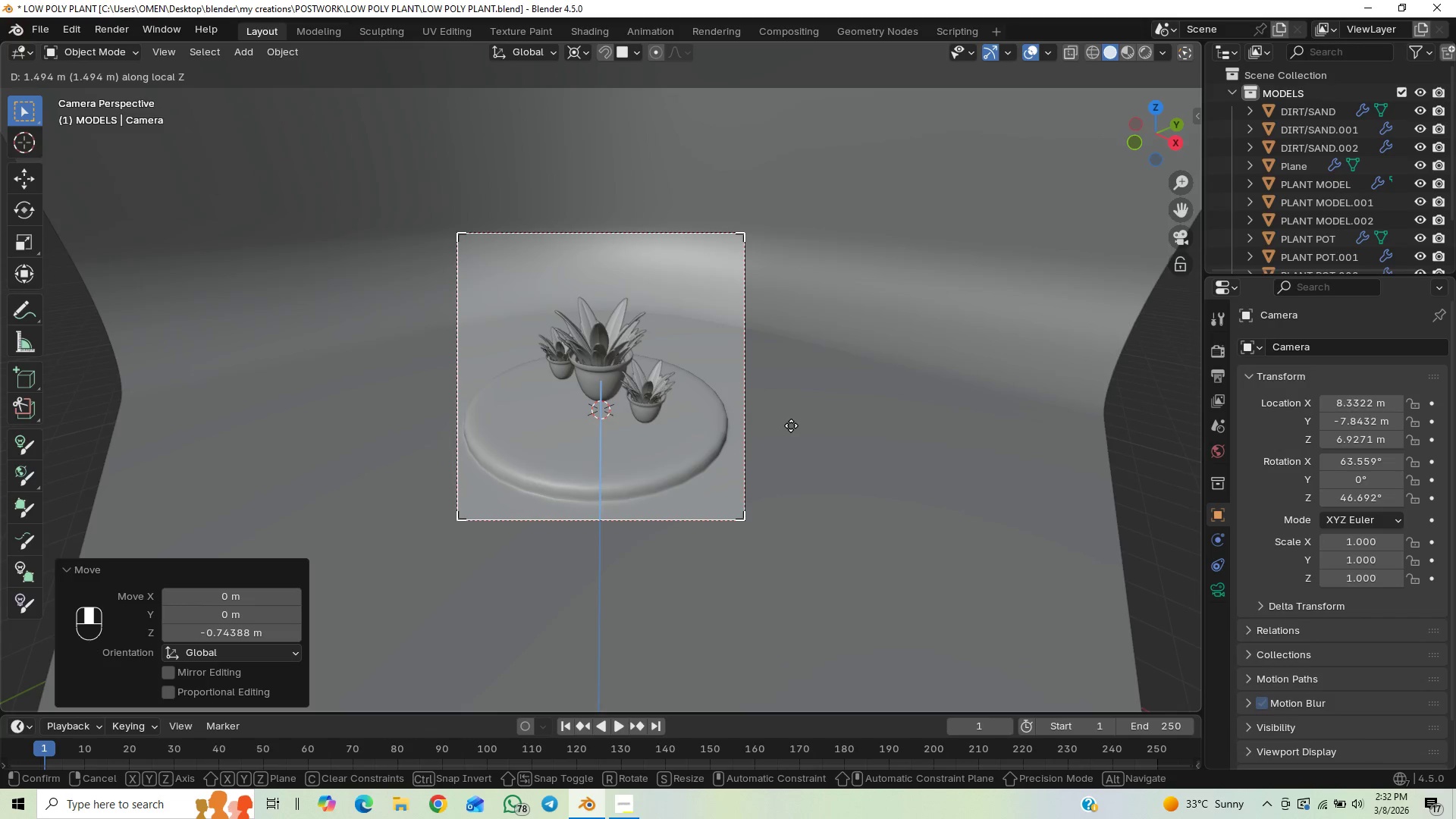 
wait(6.45)
 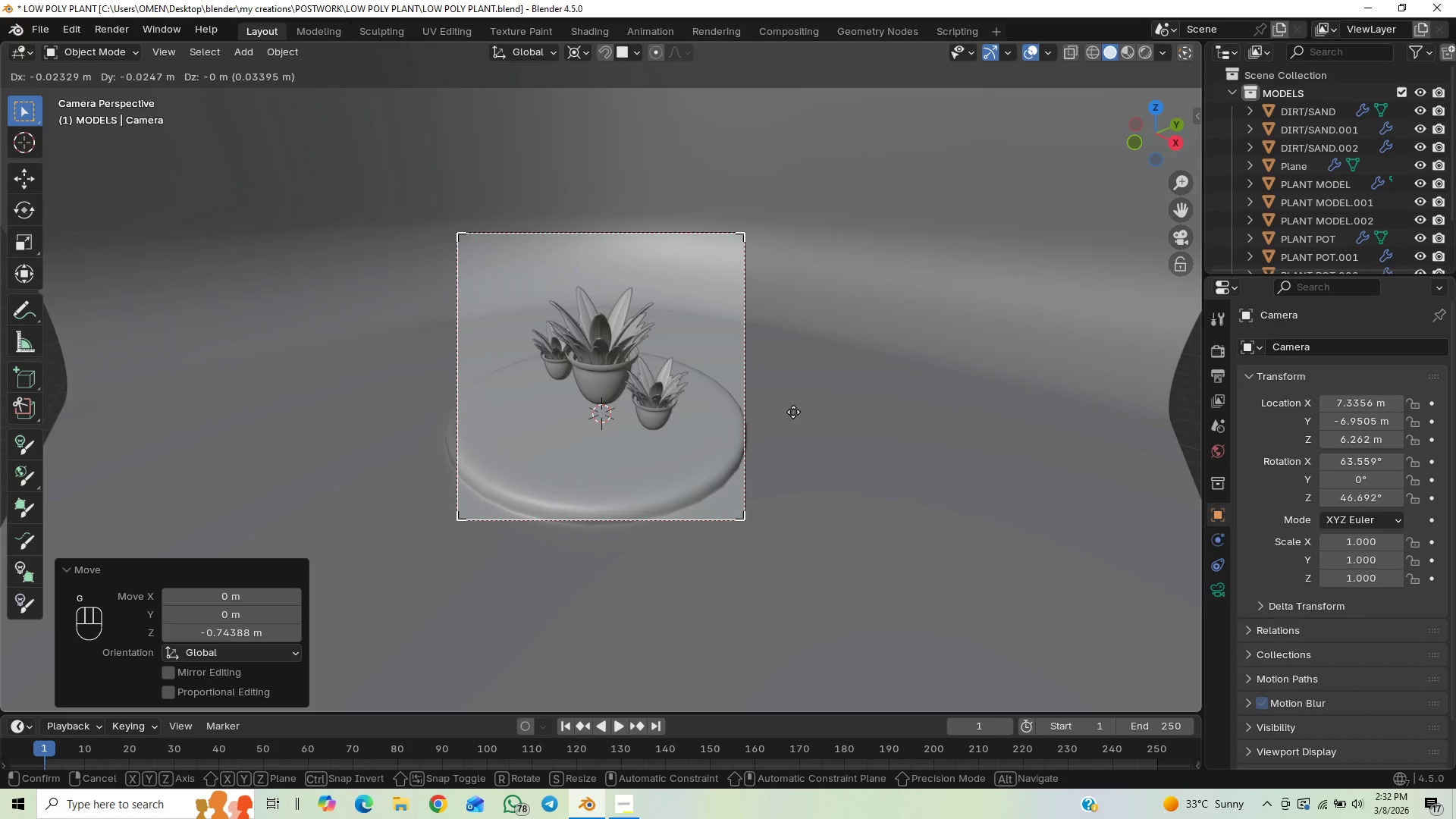 
middle_click([798, 426])
 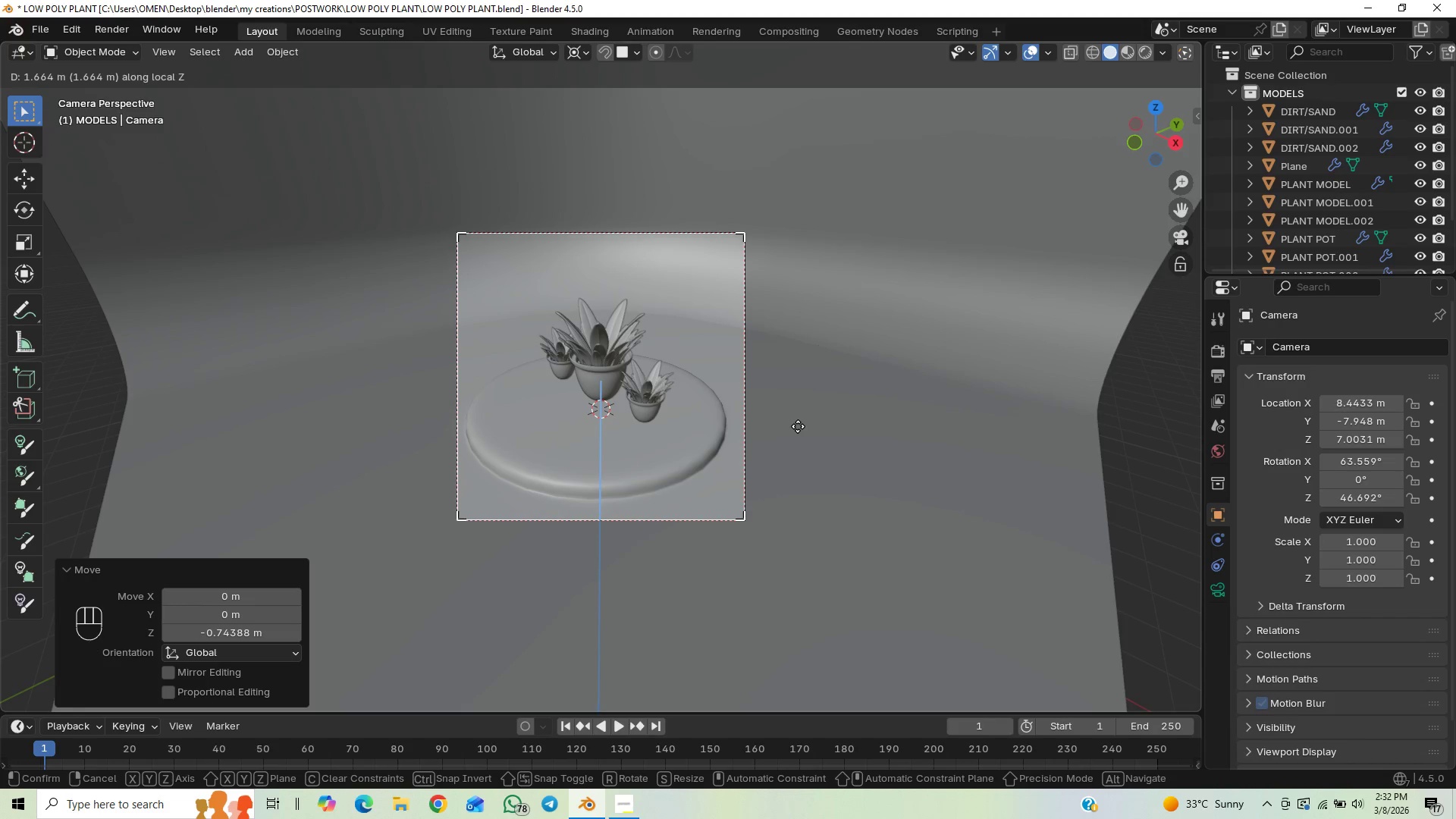 
left_click([798, 426])
 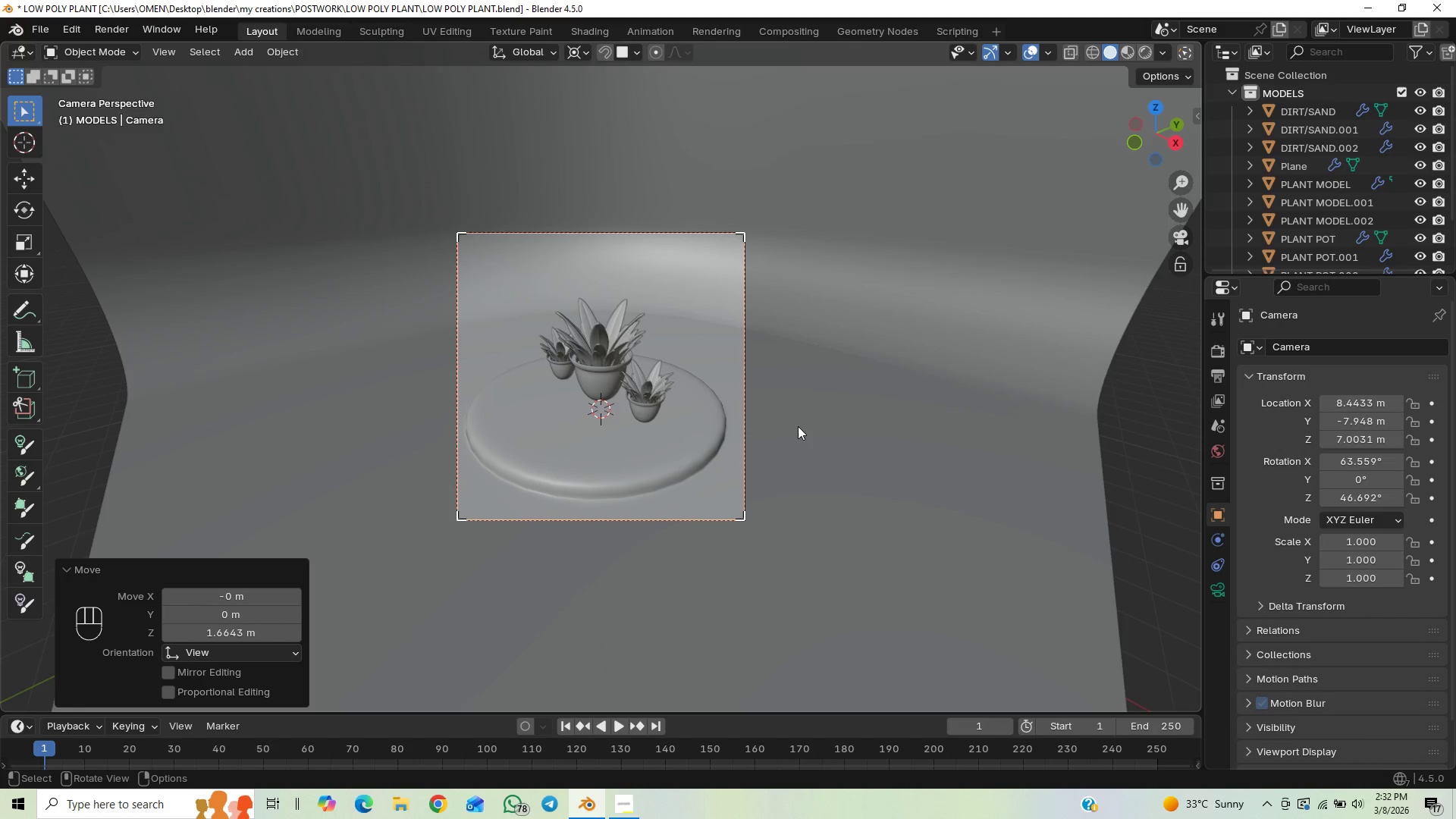 
key(Control+S)
 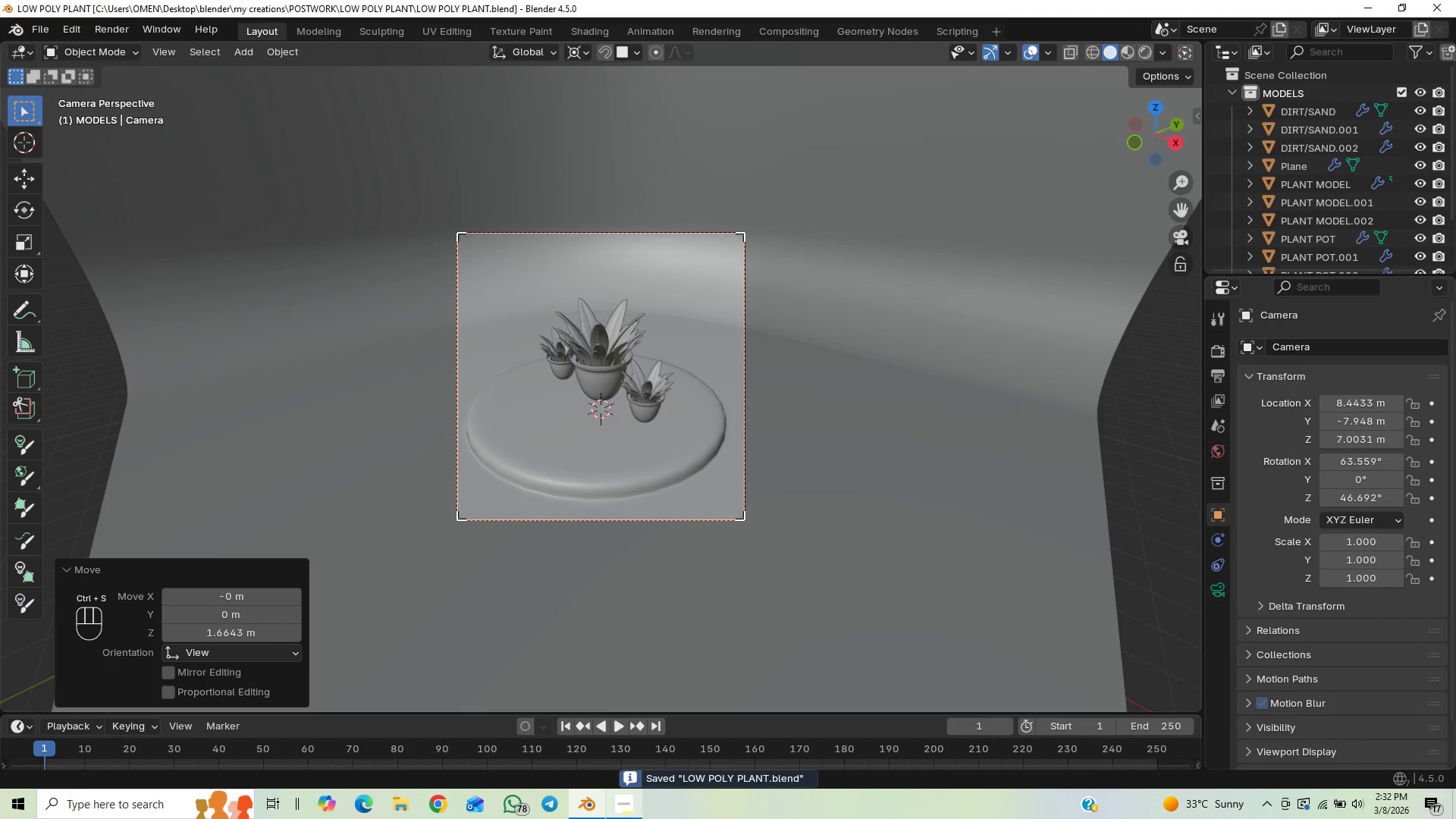 
left_click([622, 818])